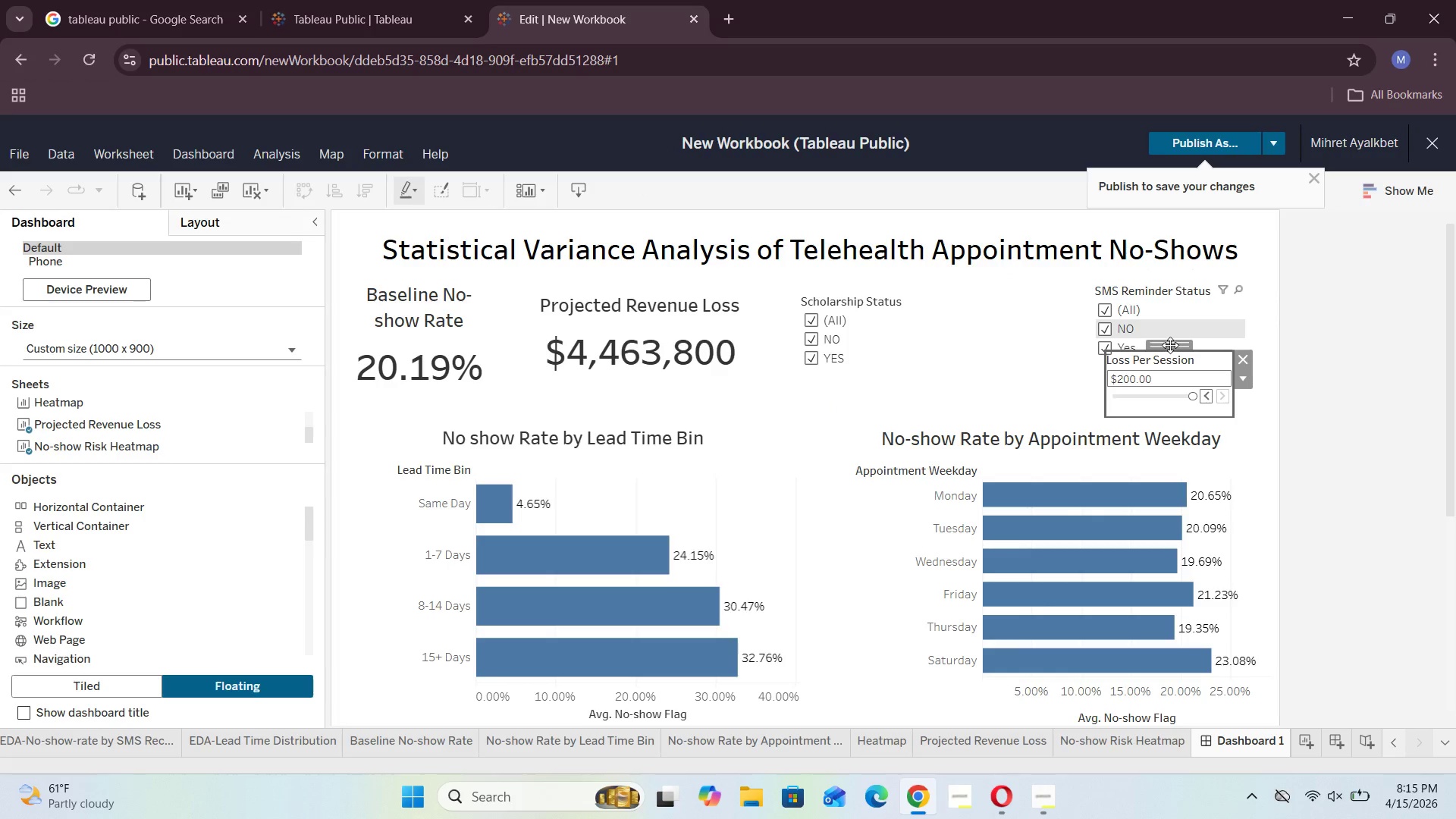 
left_click_drag(start_coordinate=[1170, 345], to_coordinate=[847, 372])
 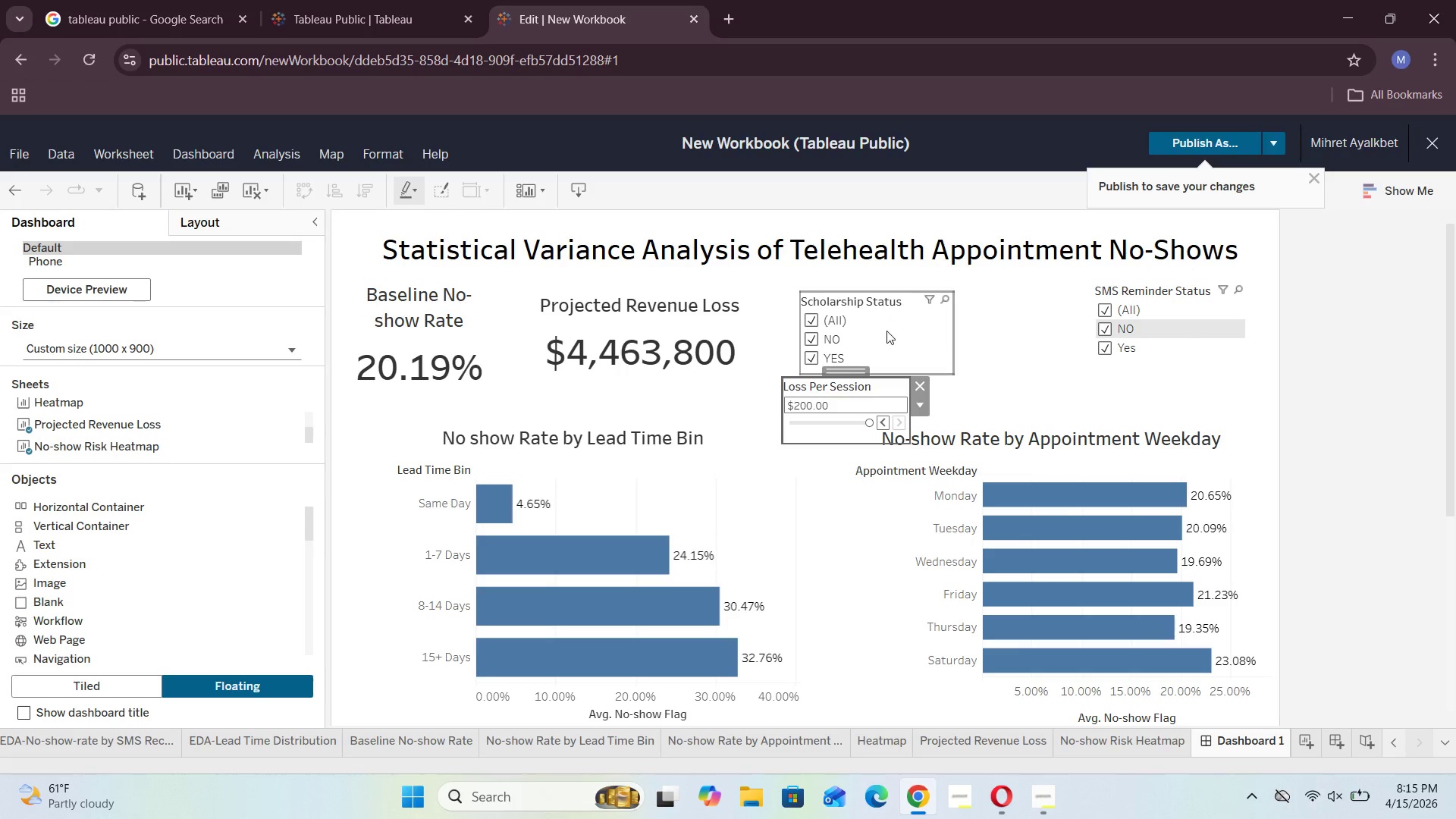 
left_click([886, 331])
 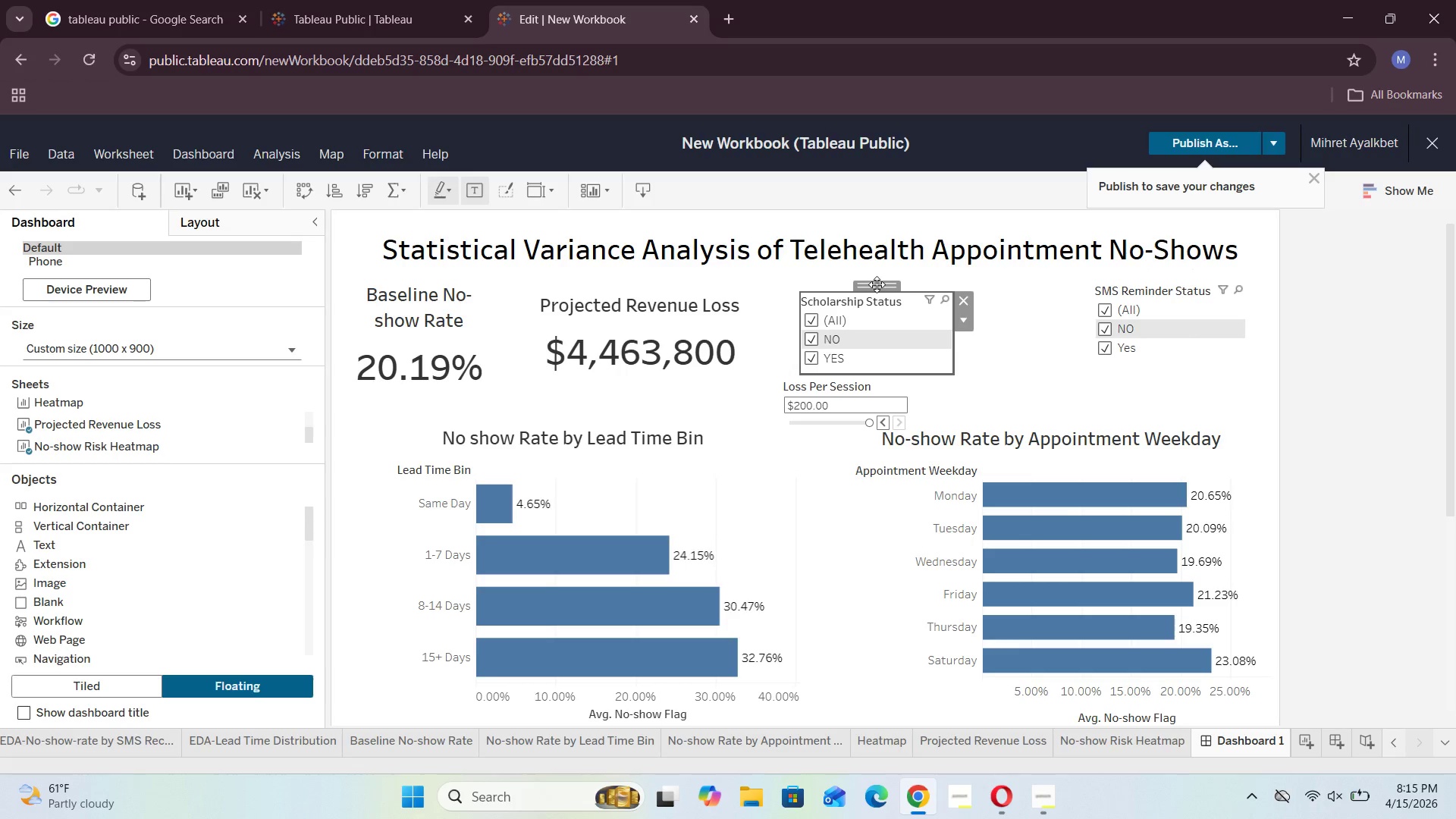 
left_click_drag(start_coordinate=[877, 284], to_coordinate=[1000, 277])
 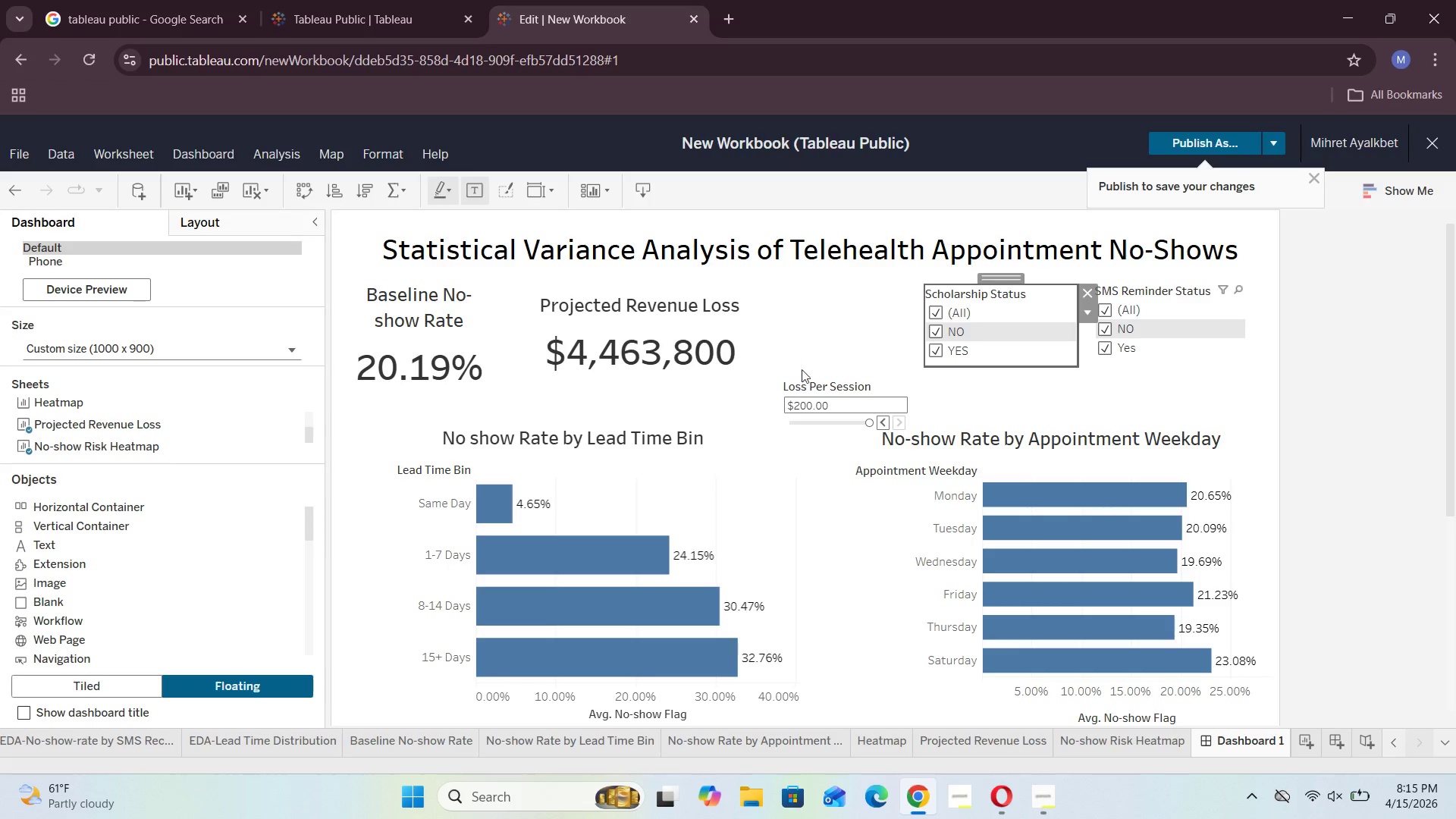 
left_click([868, 382])
 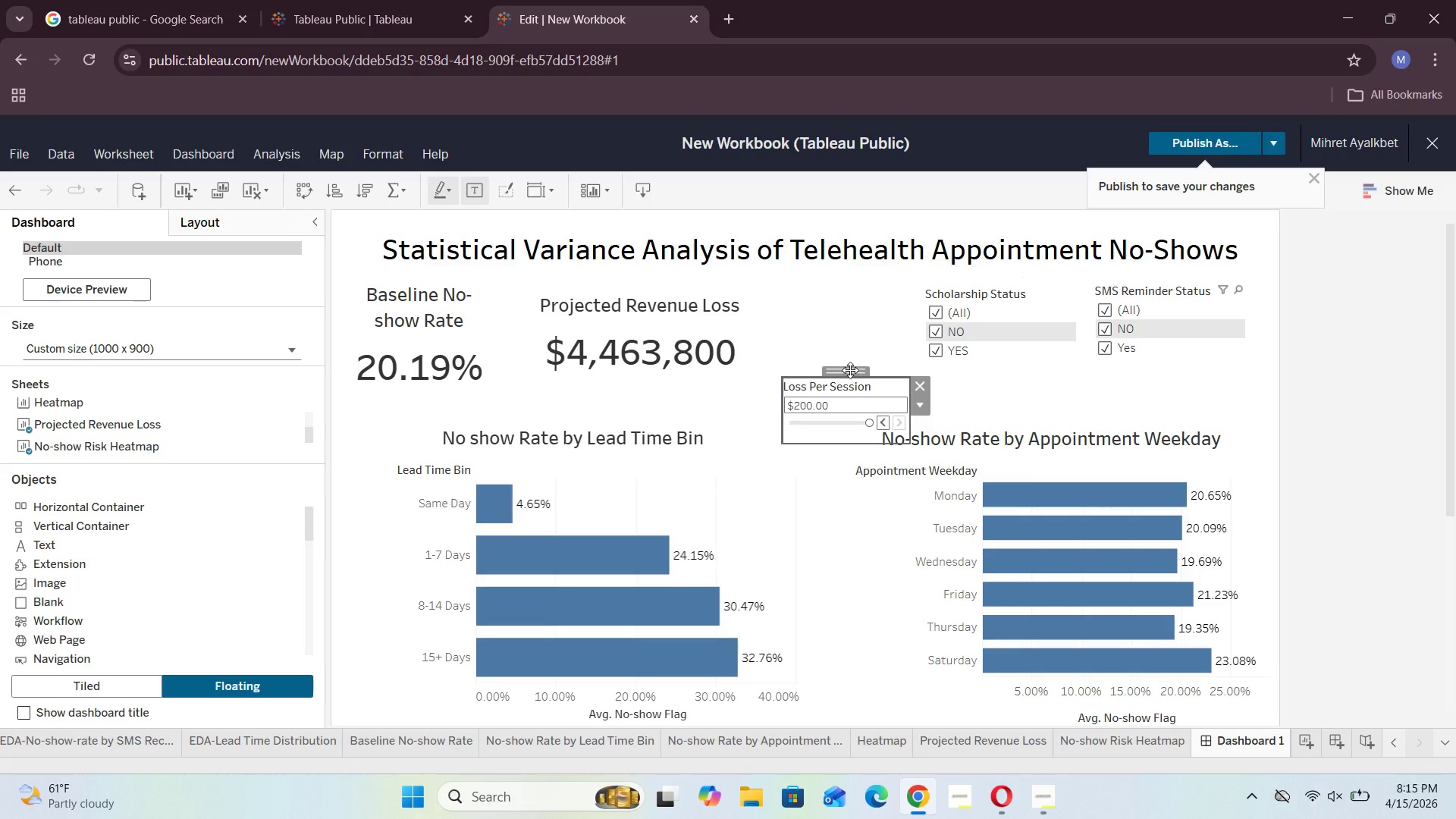 
left_click_drag(start_coordinate=[850, 368], to_coordinate=[841, 290])
 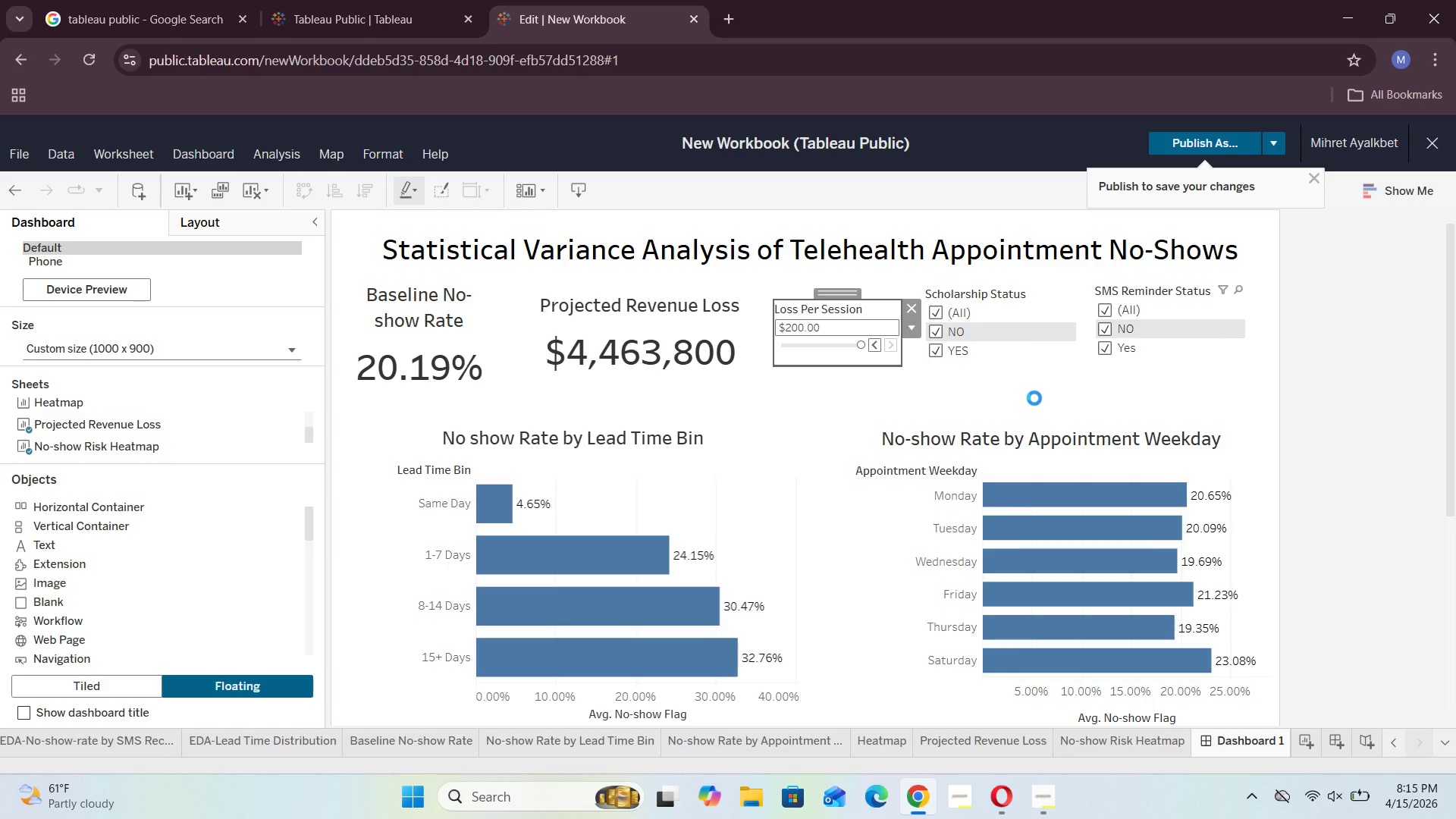 
left_click([1035, 398])
 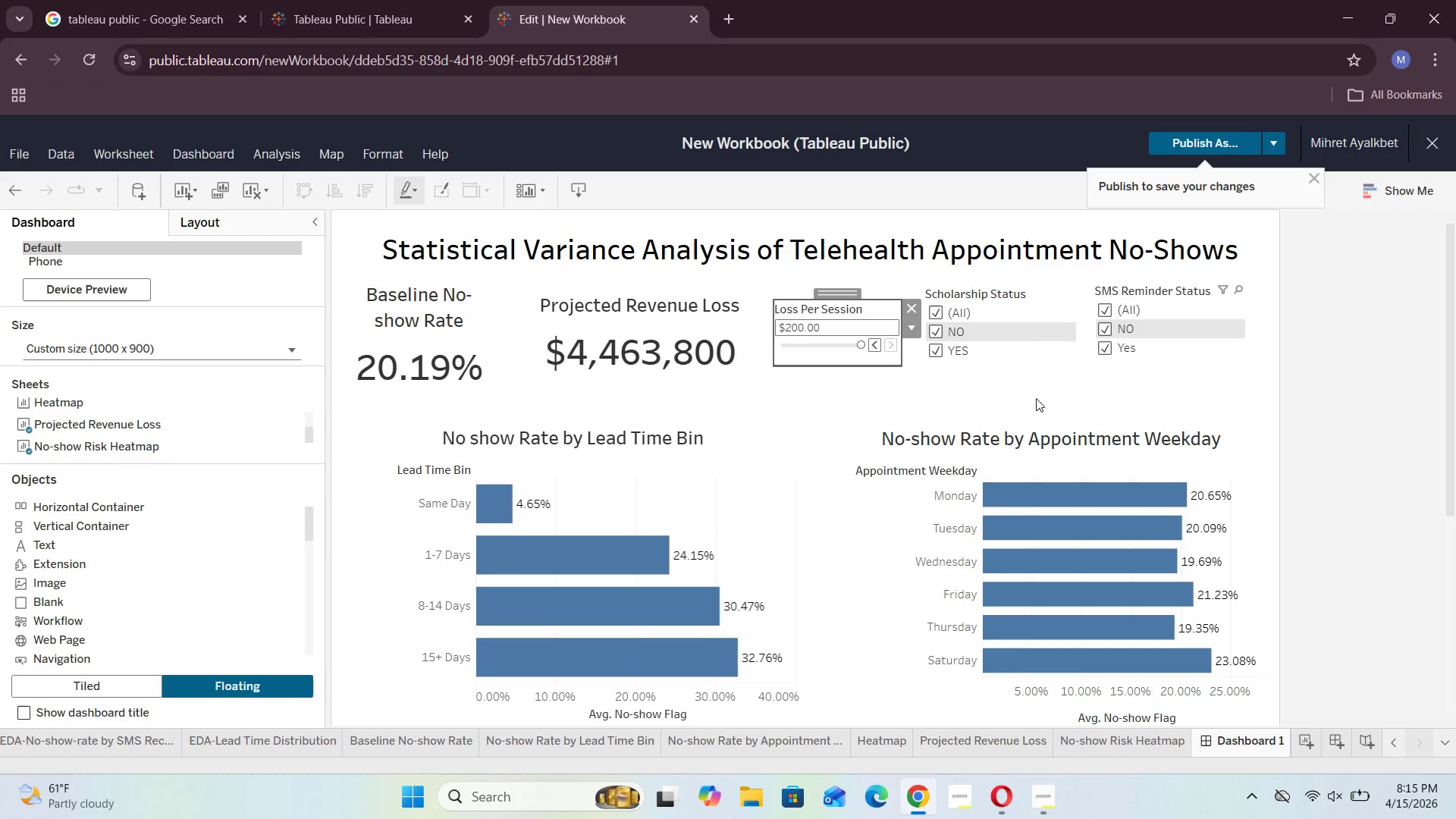 
left_click_drag(start_coordinate=[1036, 399], to_coordinate=[1036, 404])
 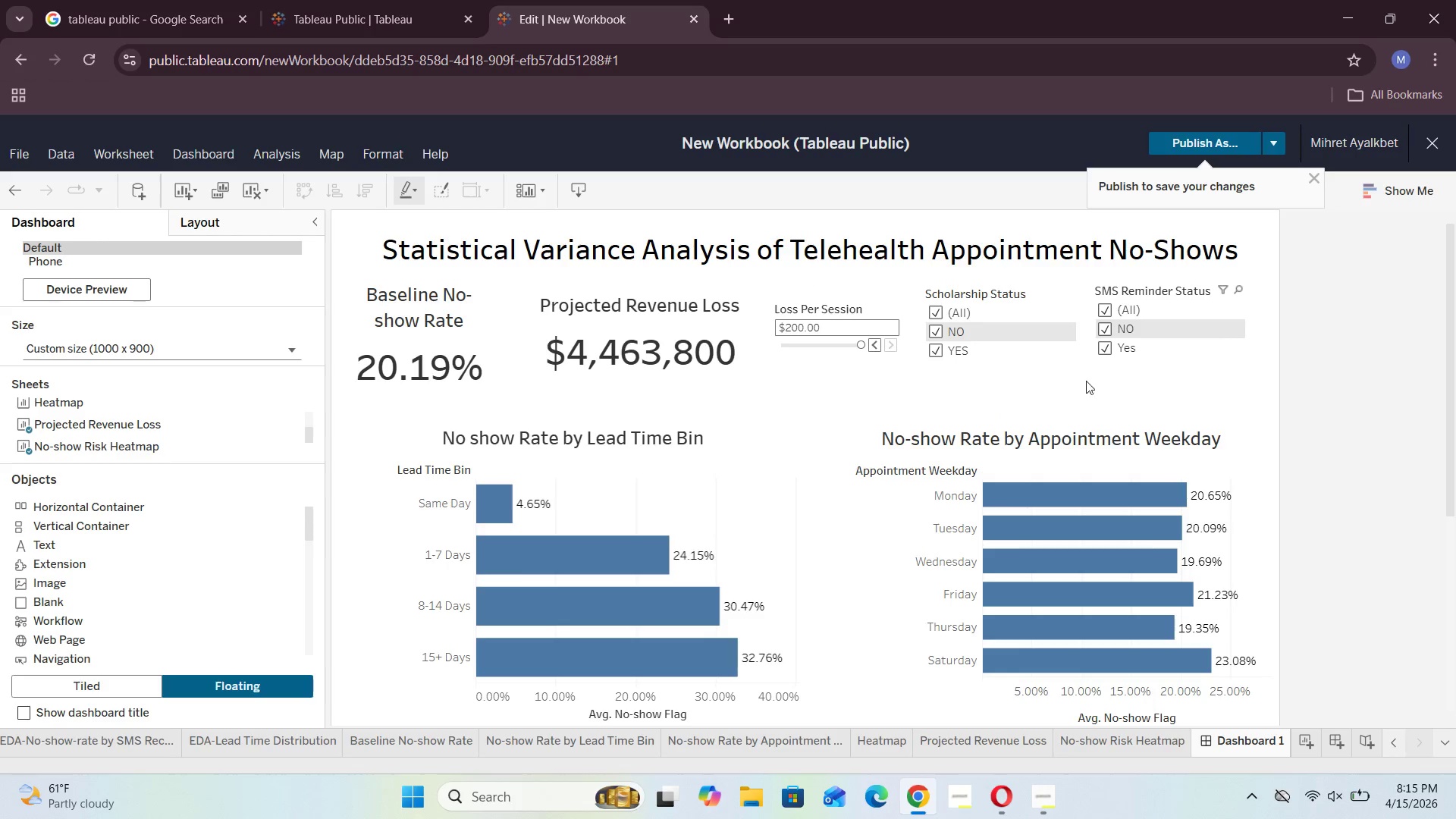 
left_click([1206, 326])
 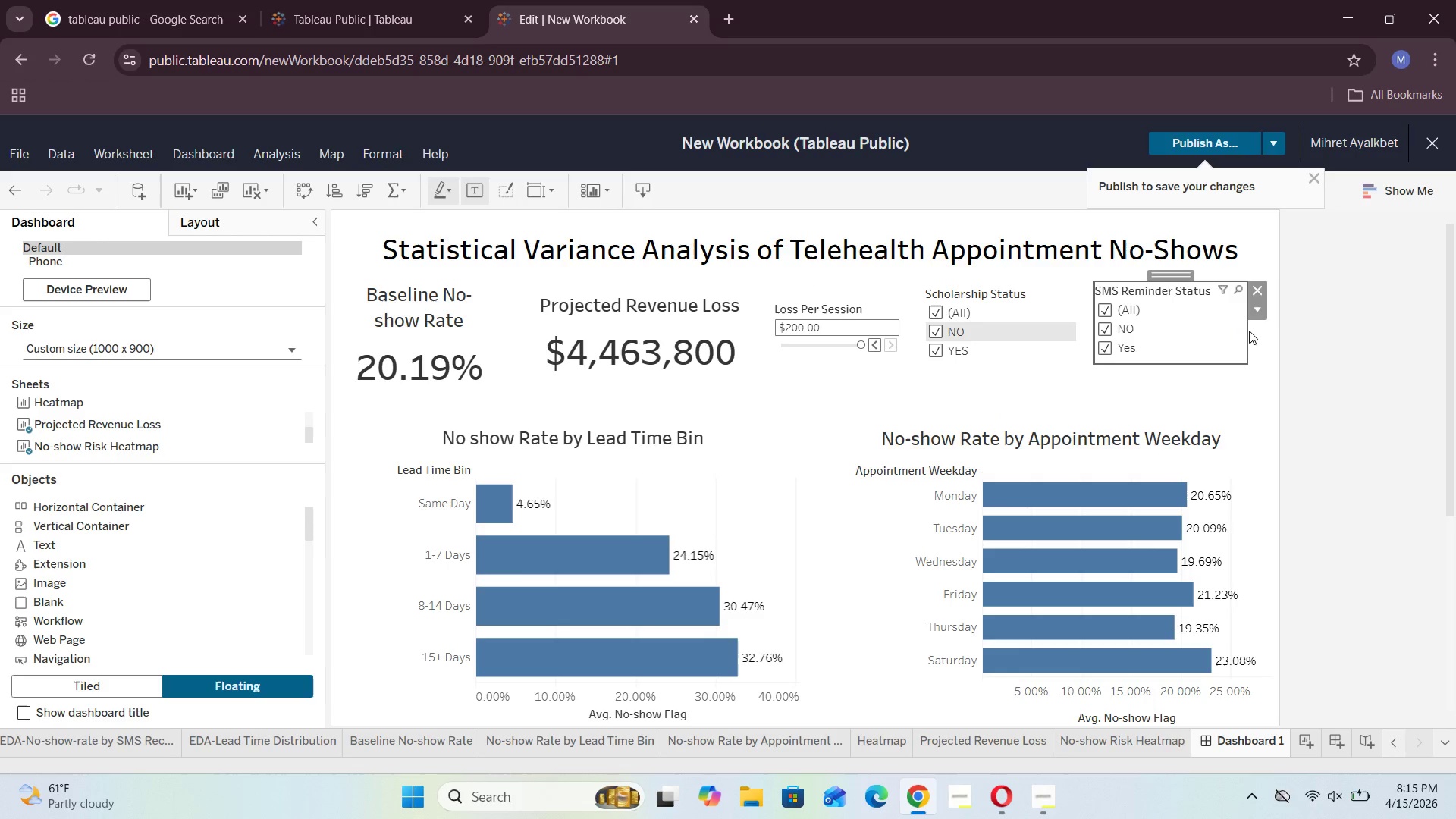 
left_click_drag(start_coordinate=[1246, 332], to_coordinate=[1220, 338])
 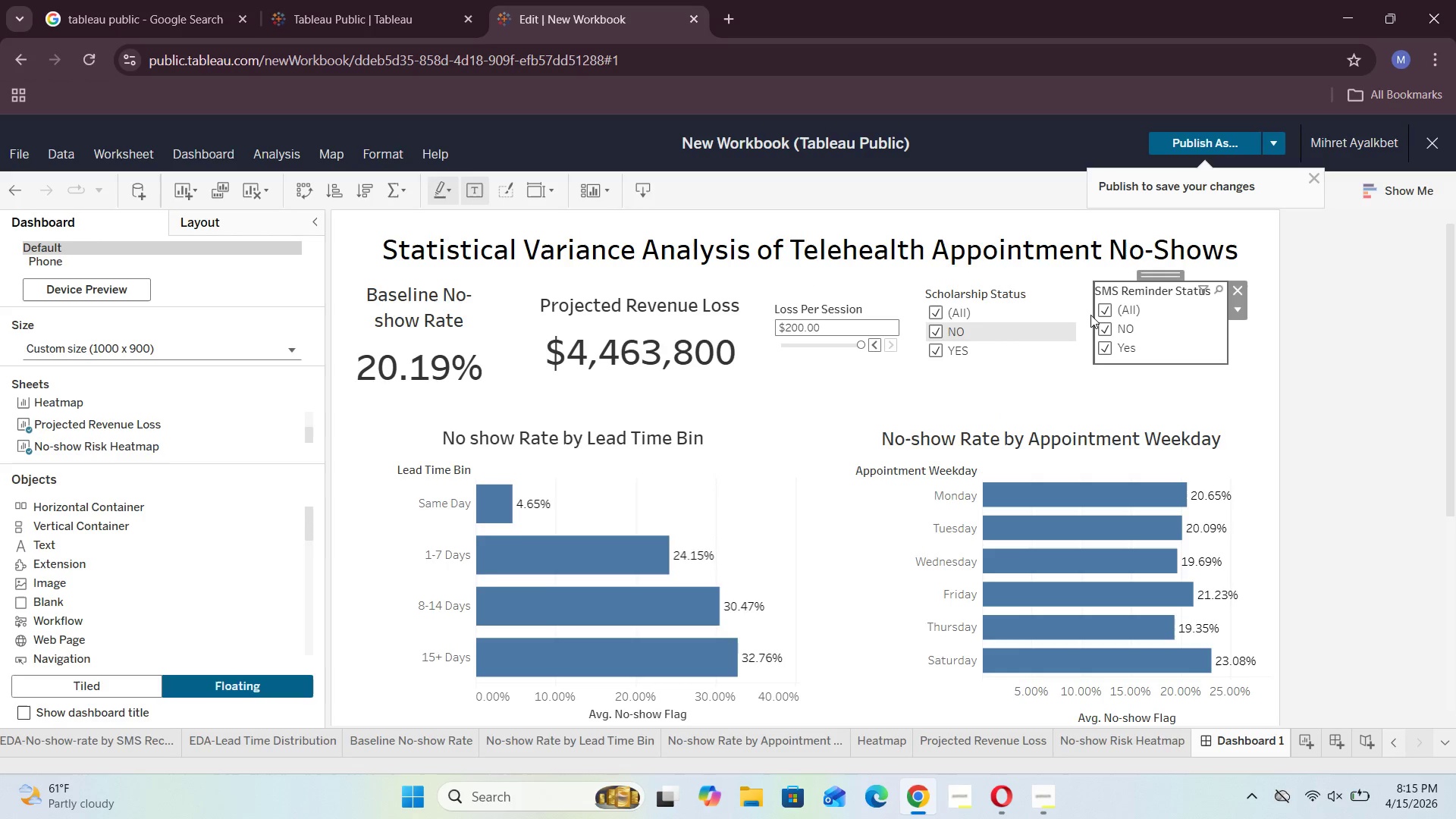 
left_click_drag(start_coordinate=[1094, 315], to_coordinate=[1109, 315])
 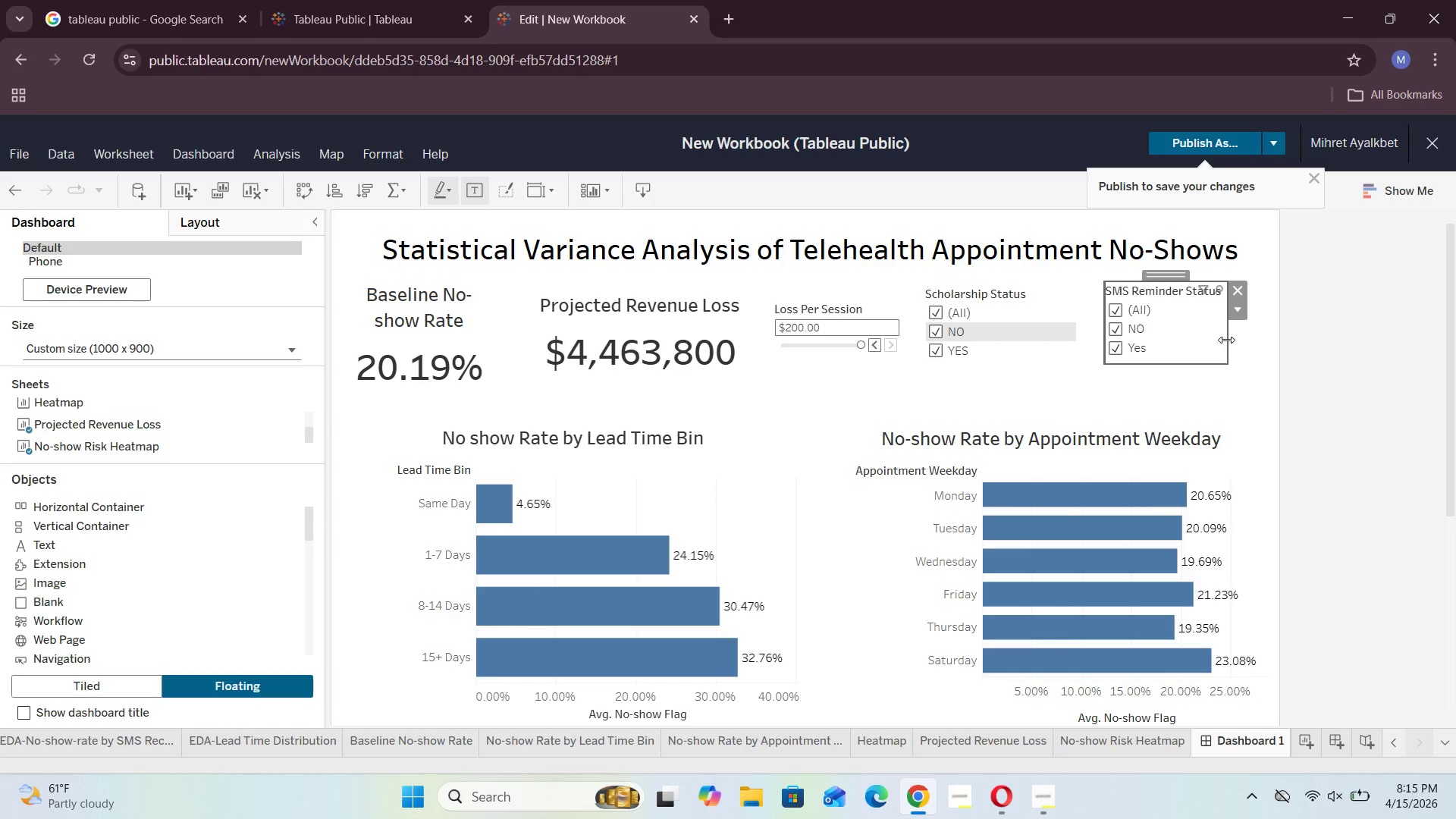 
left_click([1259, 359])
 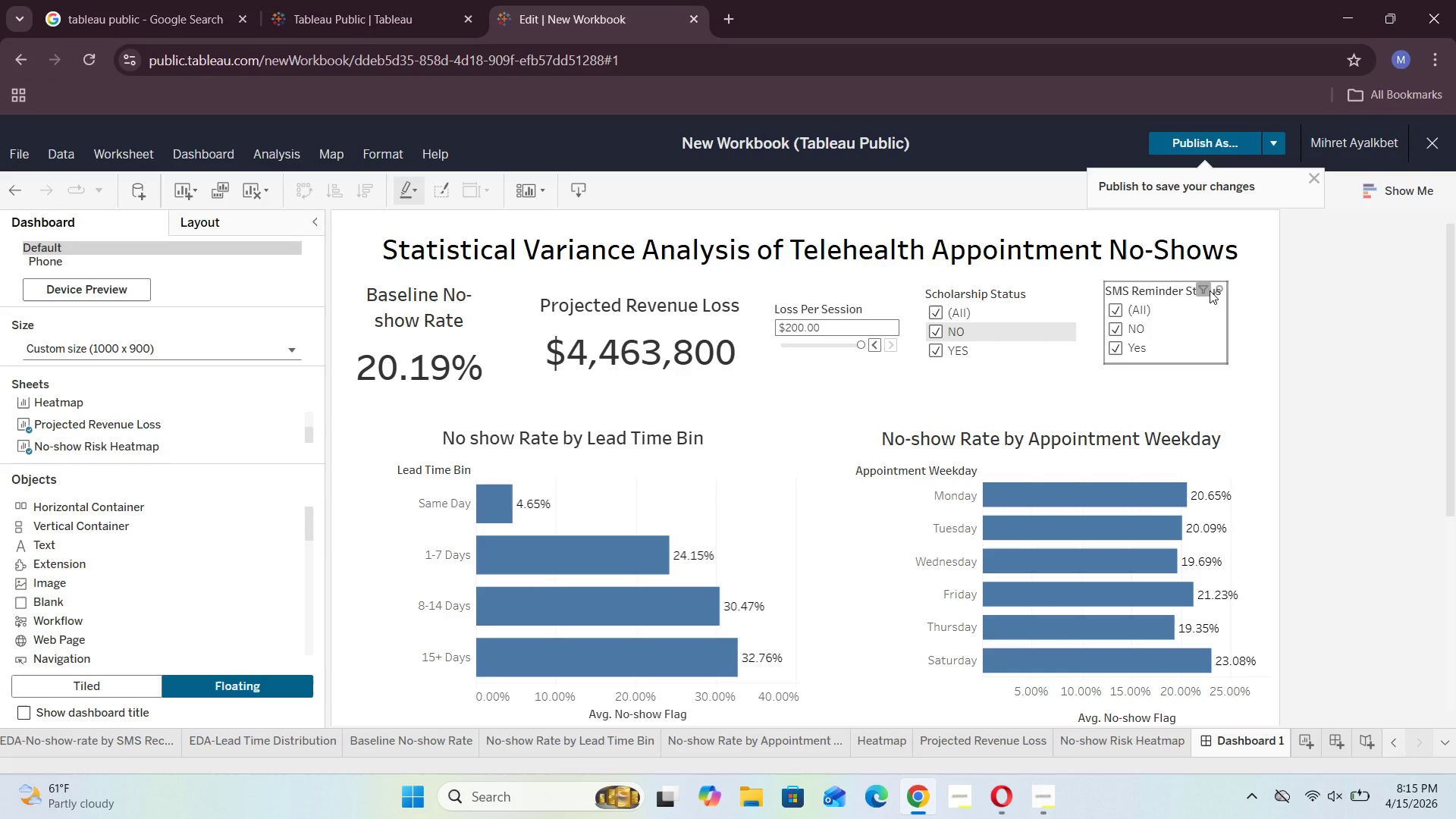 
left_click_drag(start_coordinate=[1209, 290], to_coordinate=[1212, 307])
 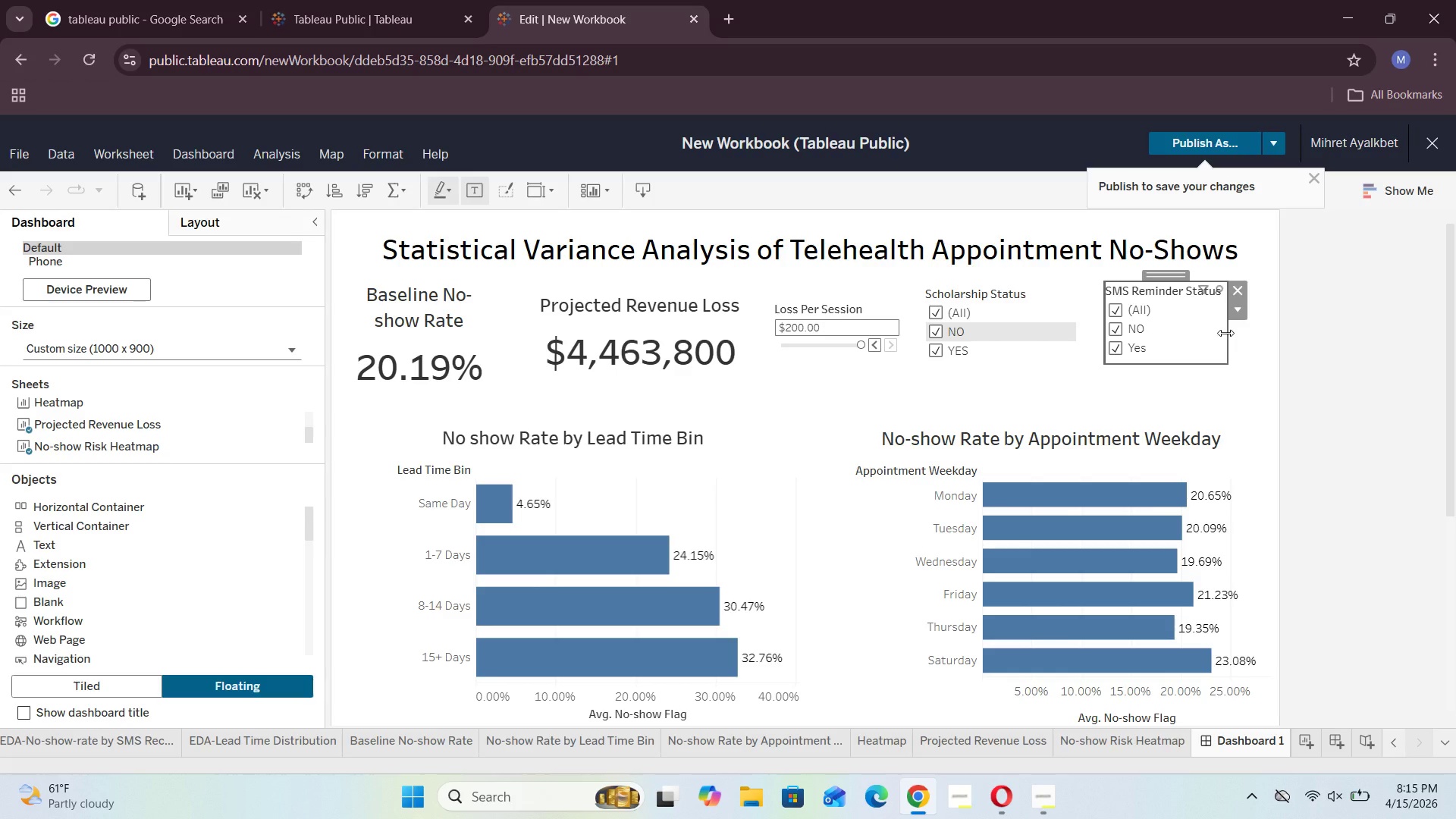 
left_click_drag(start_coordinate=[1225, 333], to_coordinate=[1238, 332])
 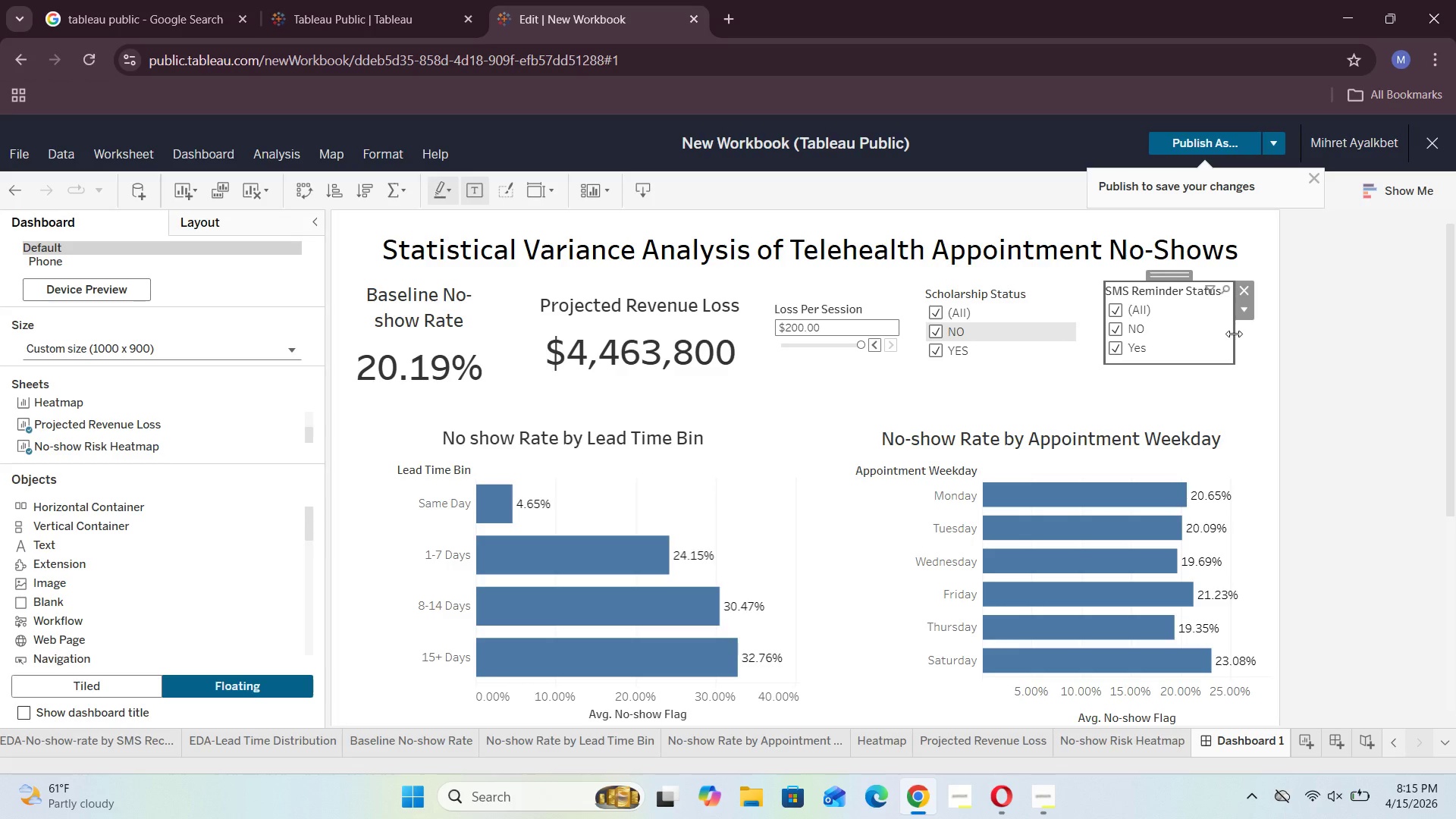 
left_click_drag(start_coordinate=[1233, 334], to_coordinate=[1255, 328])
 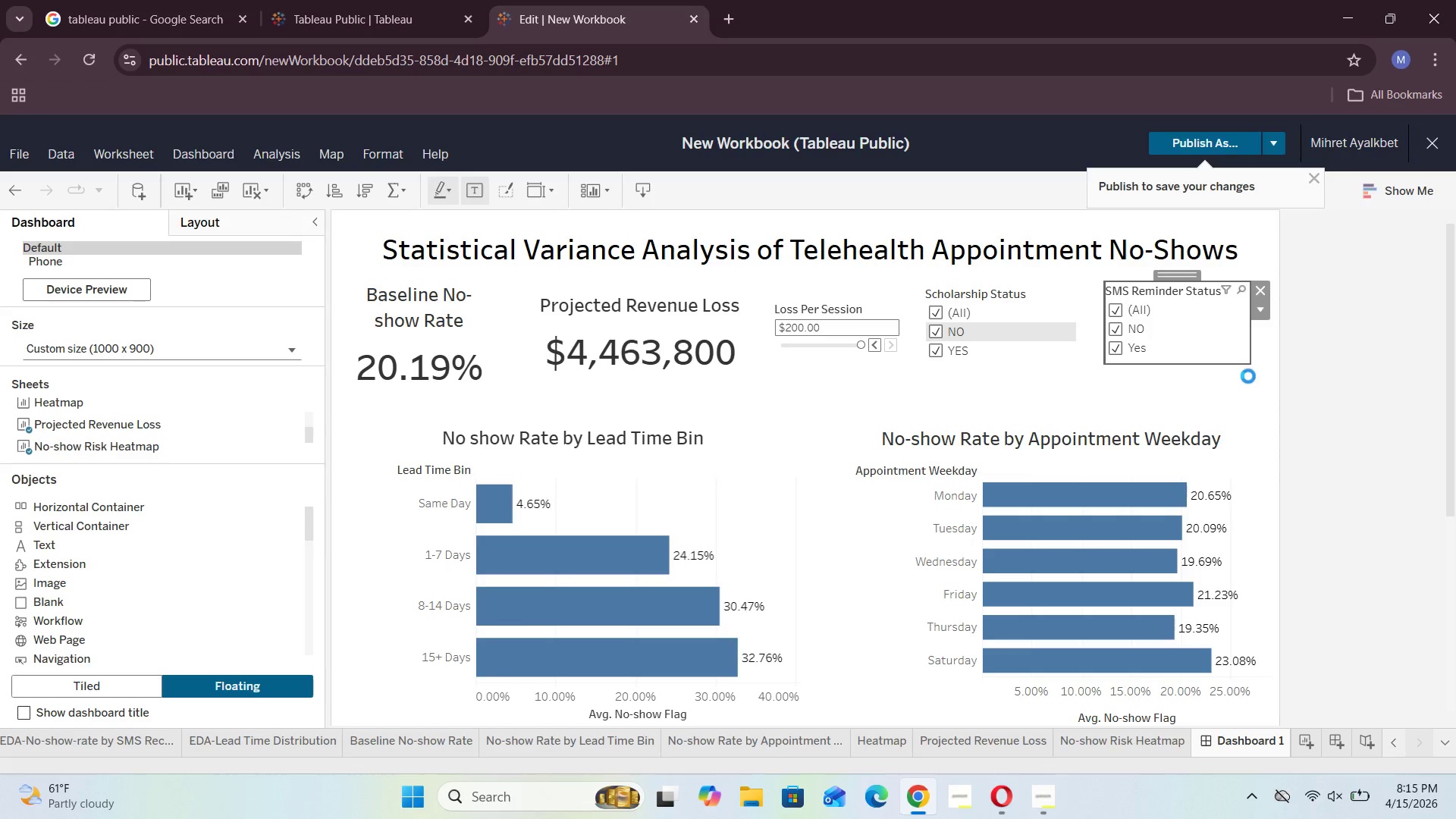 
left_click([1246, 393])
 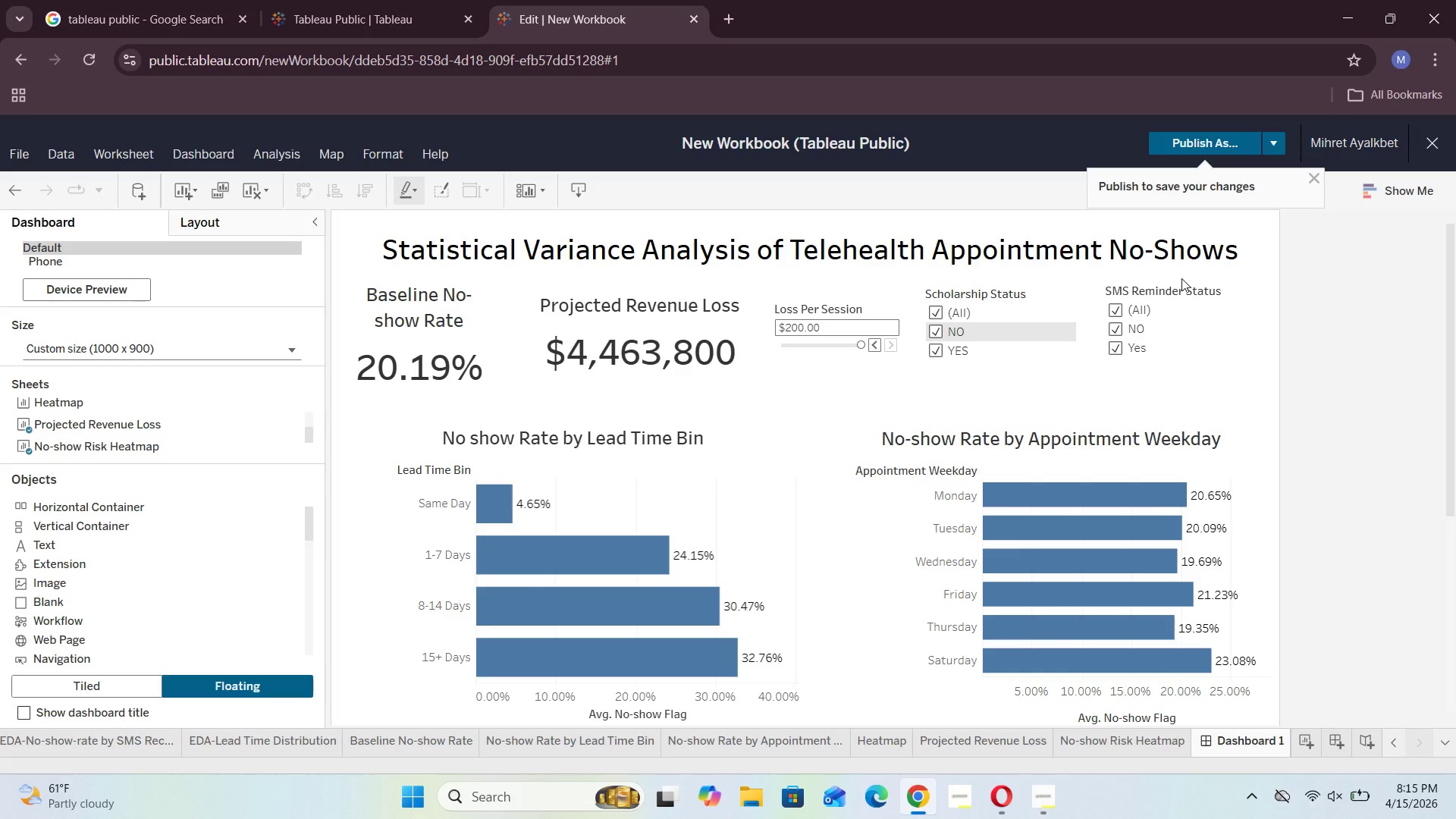 
left_click([1176, 279])
 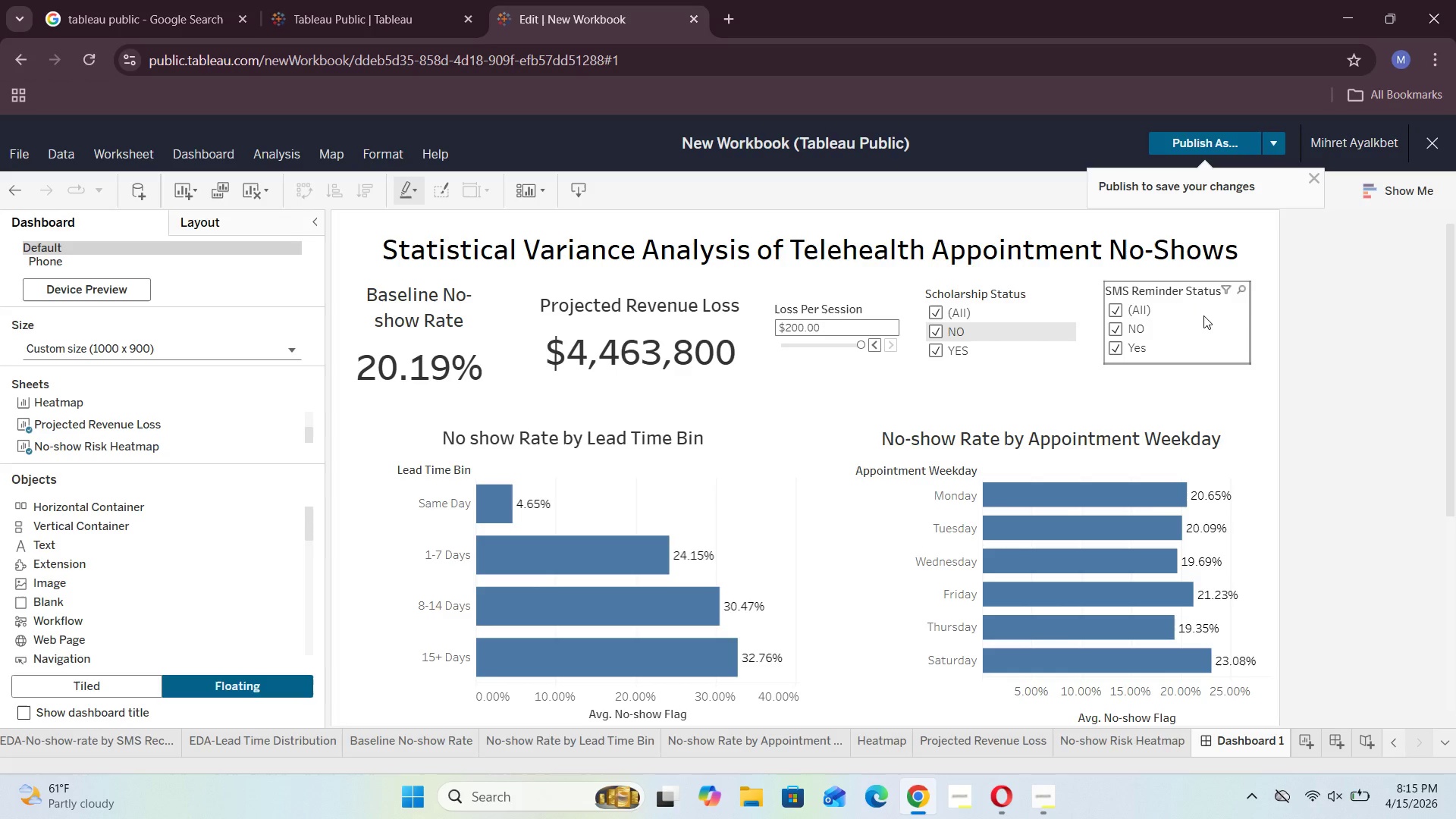 
left_click([1203, 315])
 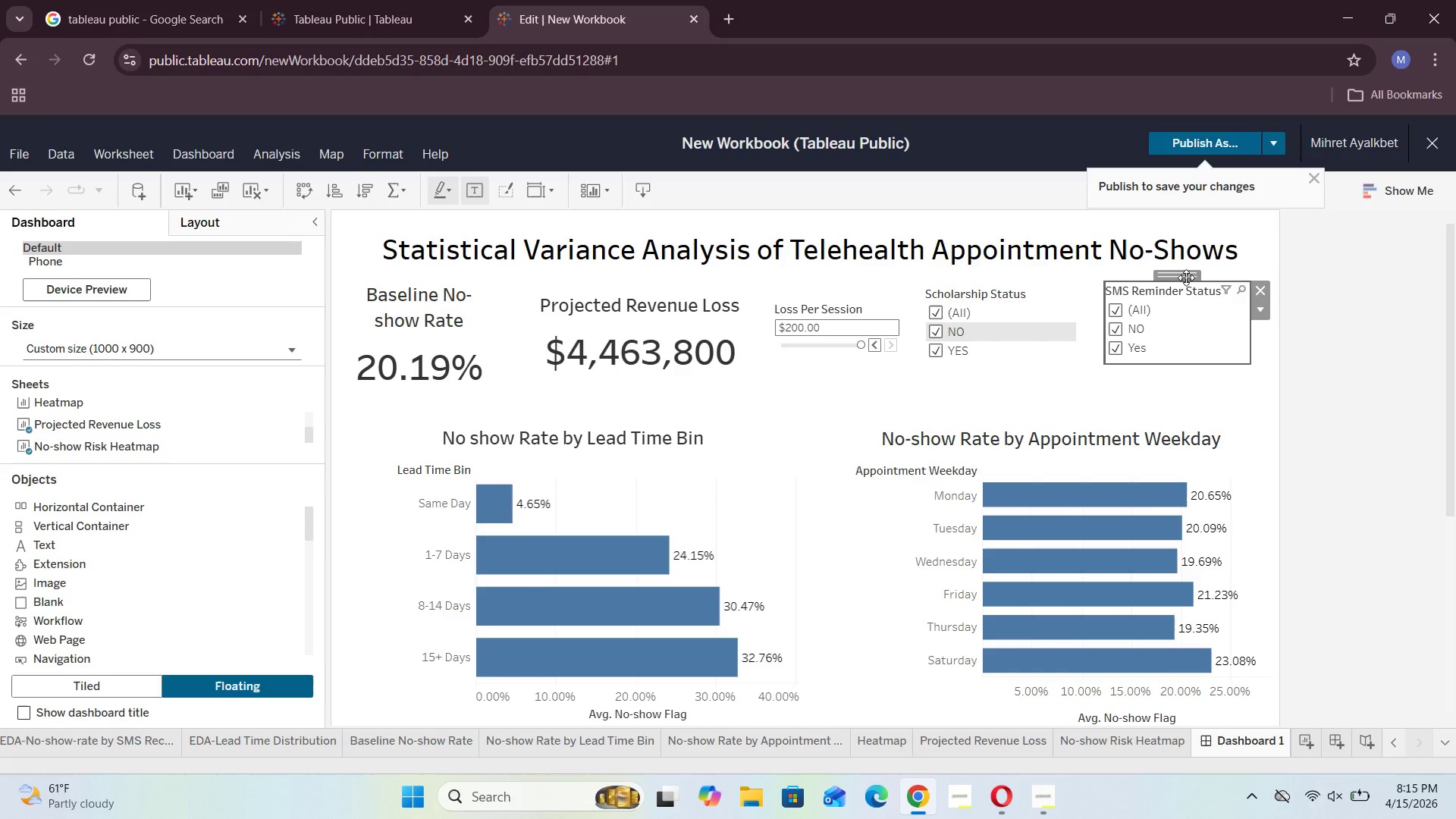 
left_click_drag(start_coordinate=[1185, 273], to_coordinate=[1225, 278])
 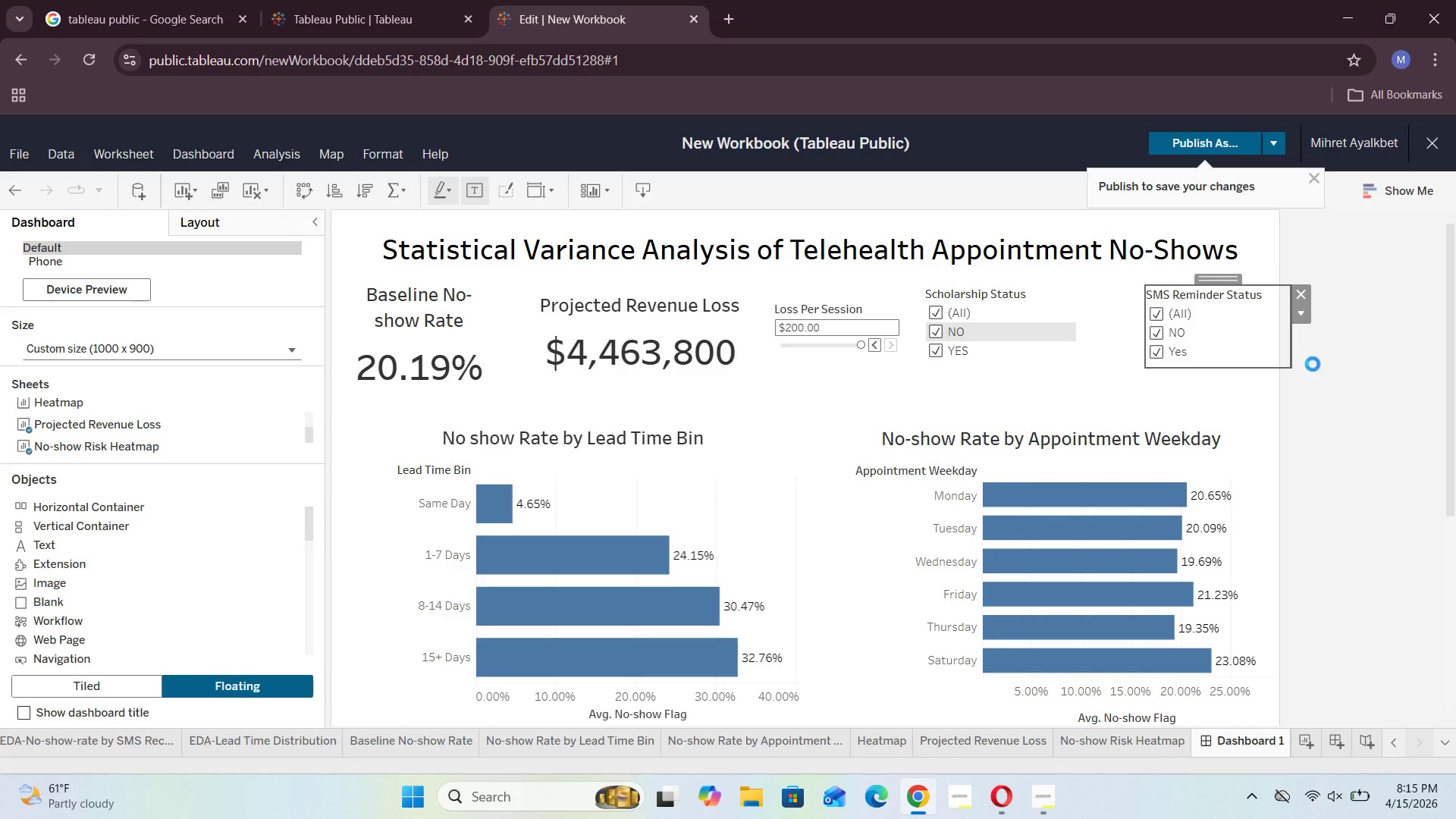 
left_click([1332, 371])
 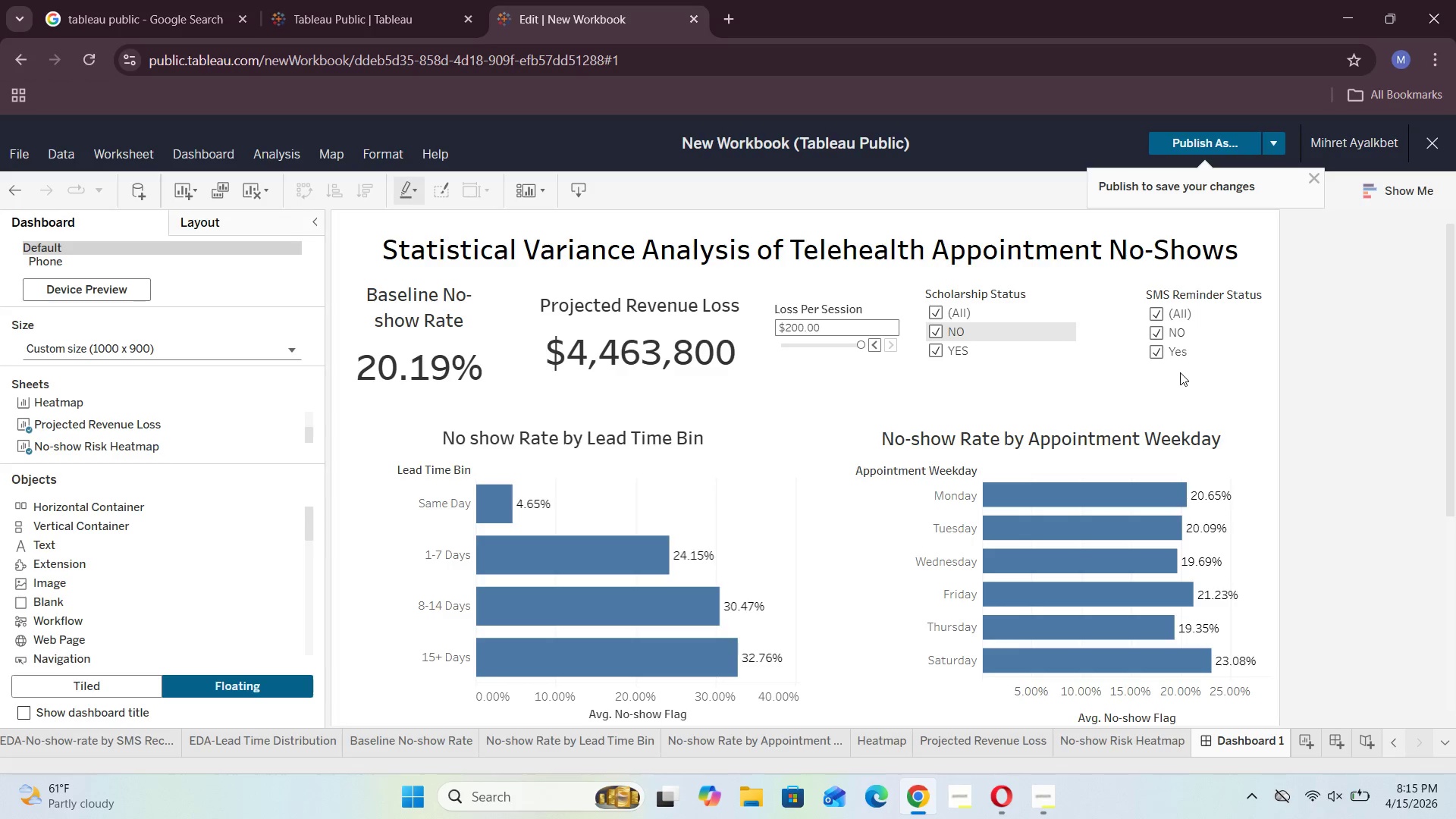 
left_click([1156, 318])
 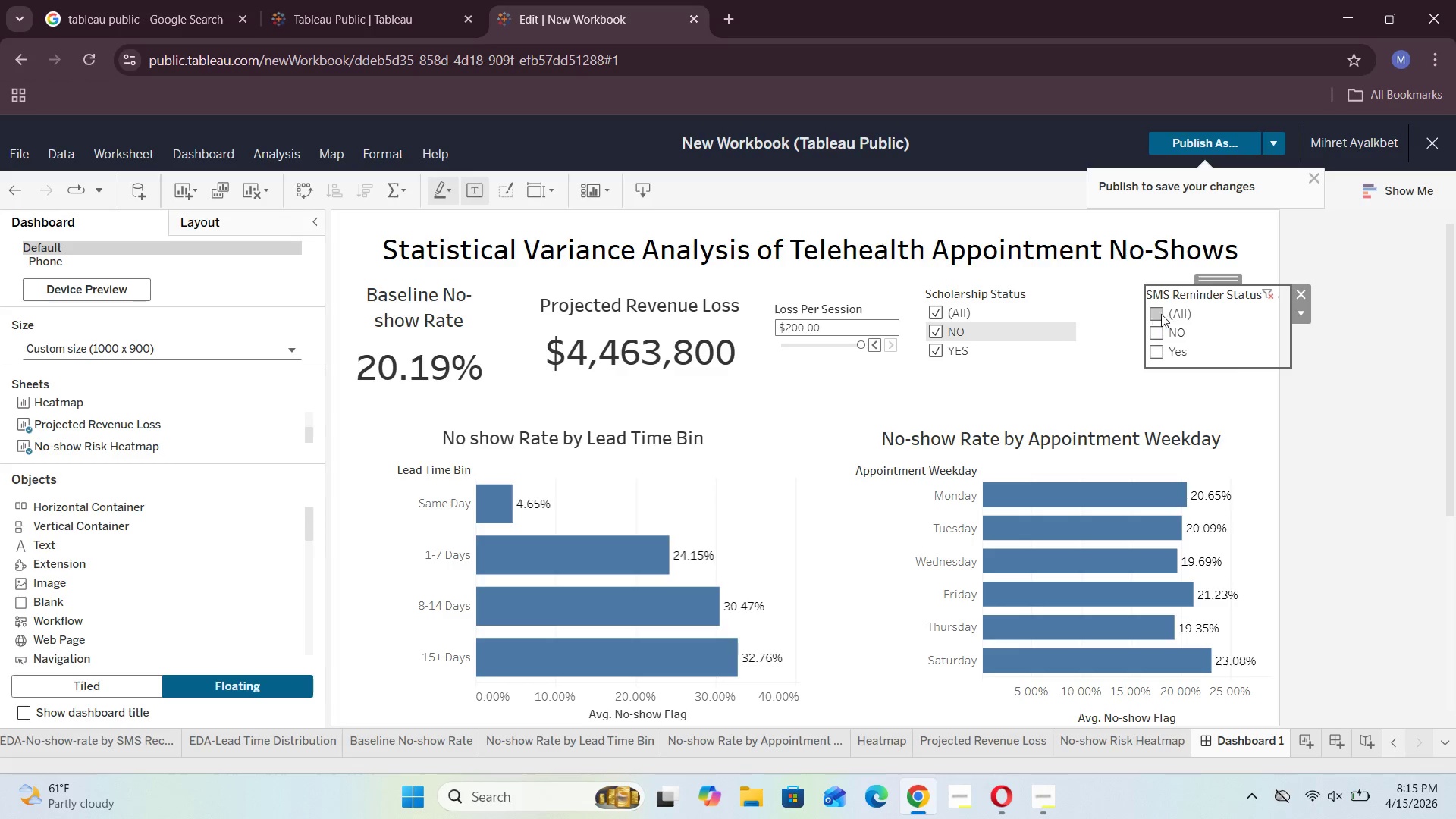 
left_click([1161, 313])
 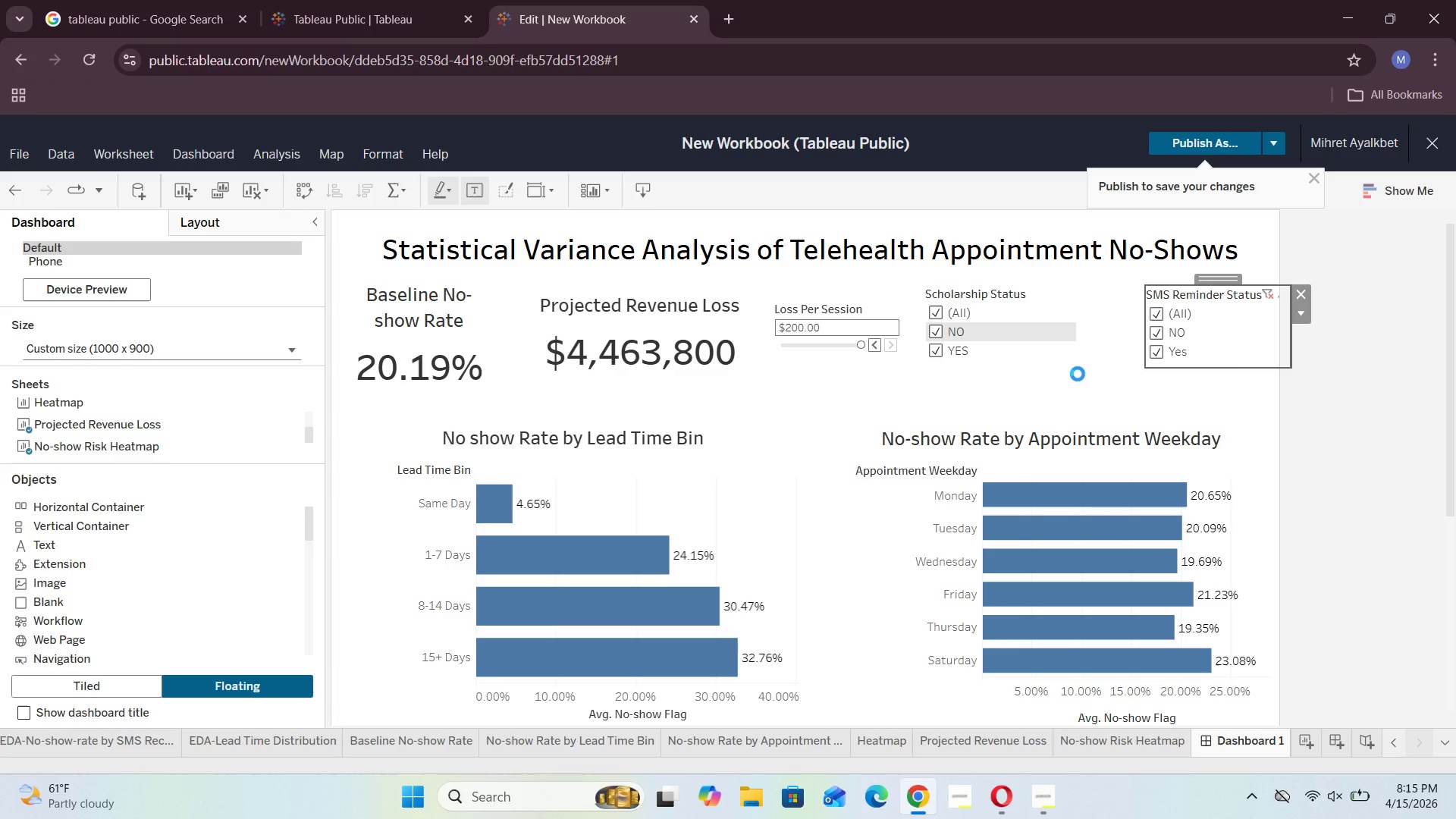 
left_click([1078, 374])
 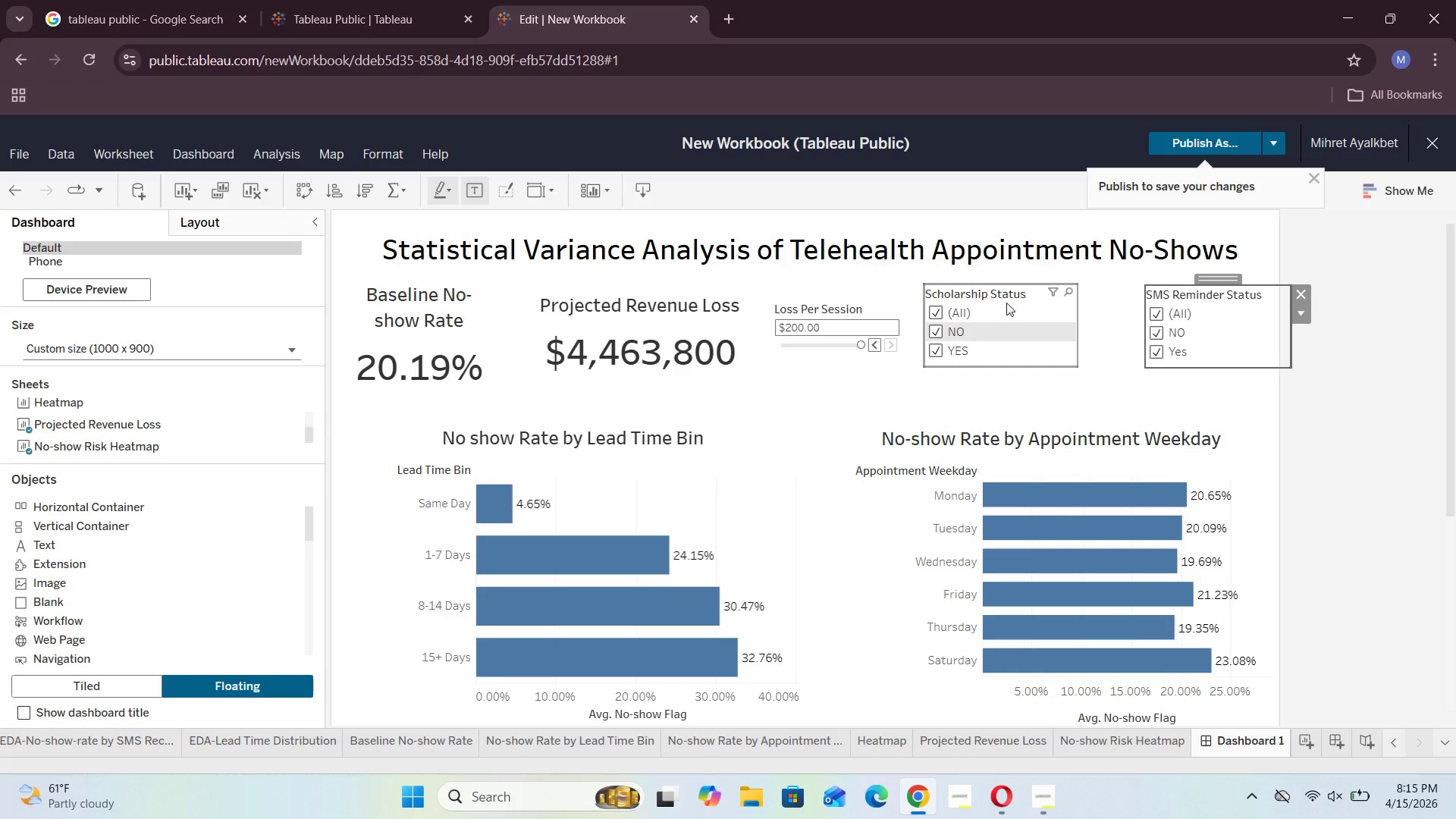 
left_click([1003, 298])
 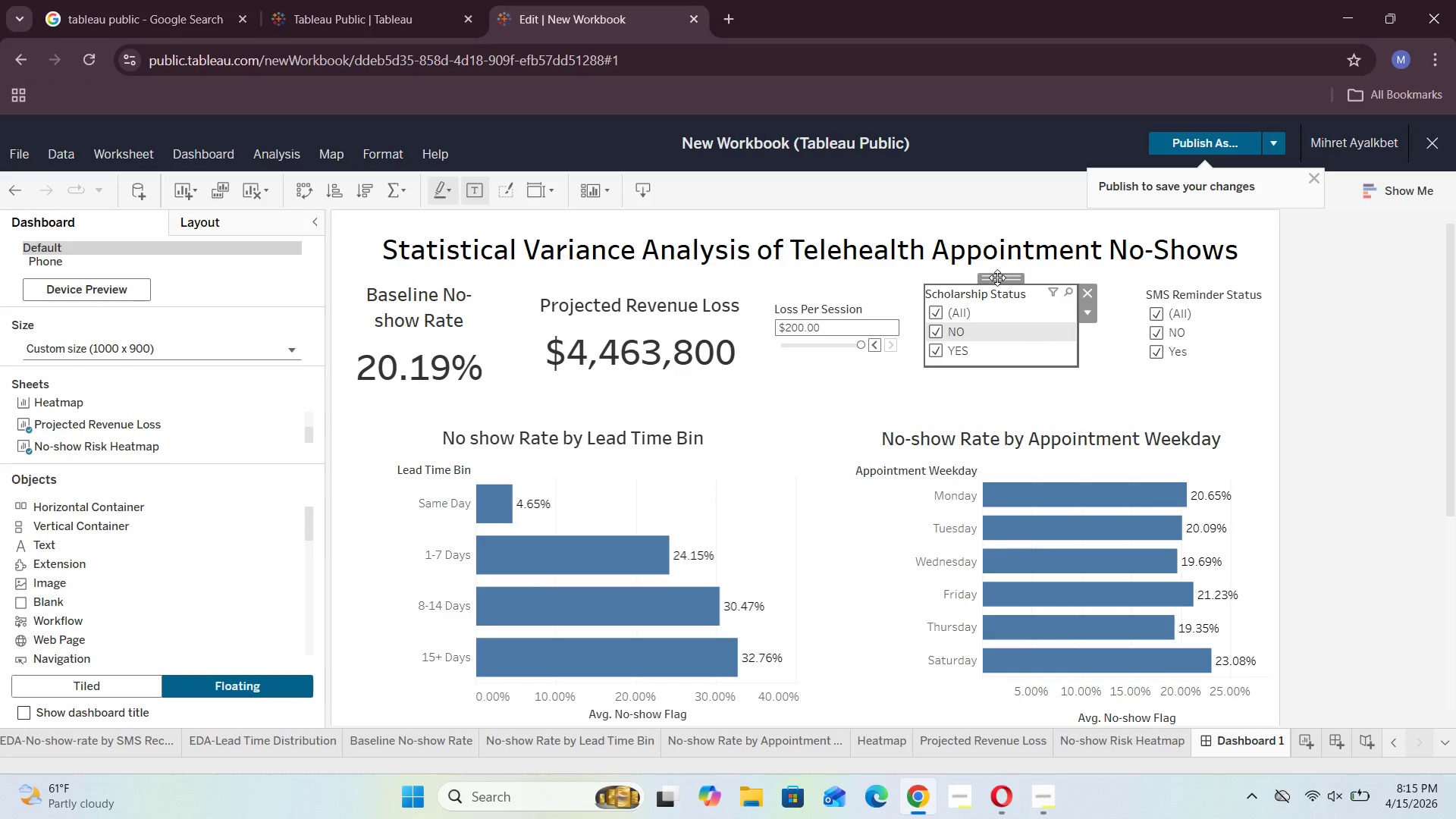 
left_click_drag(start_coordinate=[997, 278], to_coordinate=[1042, 276])
 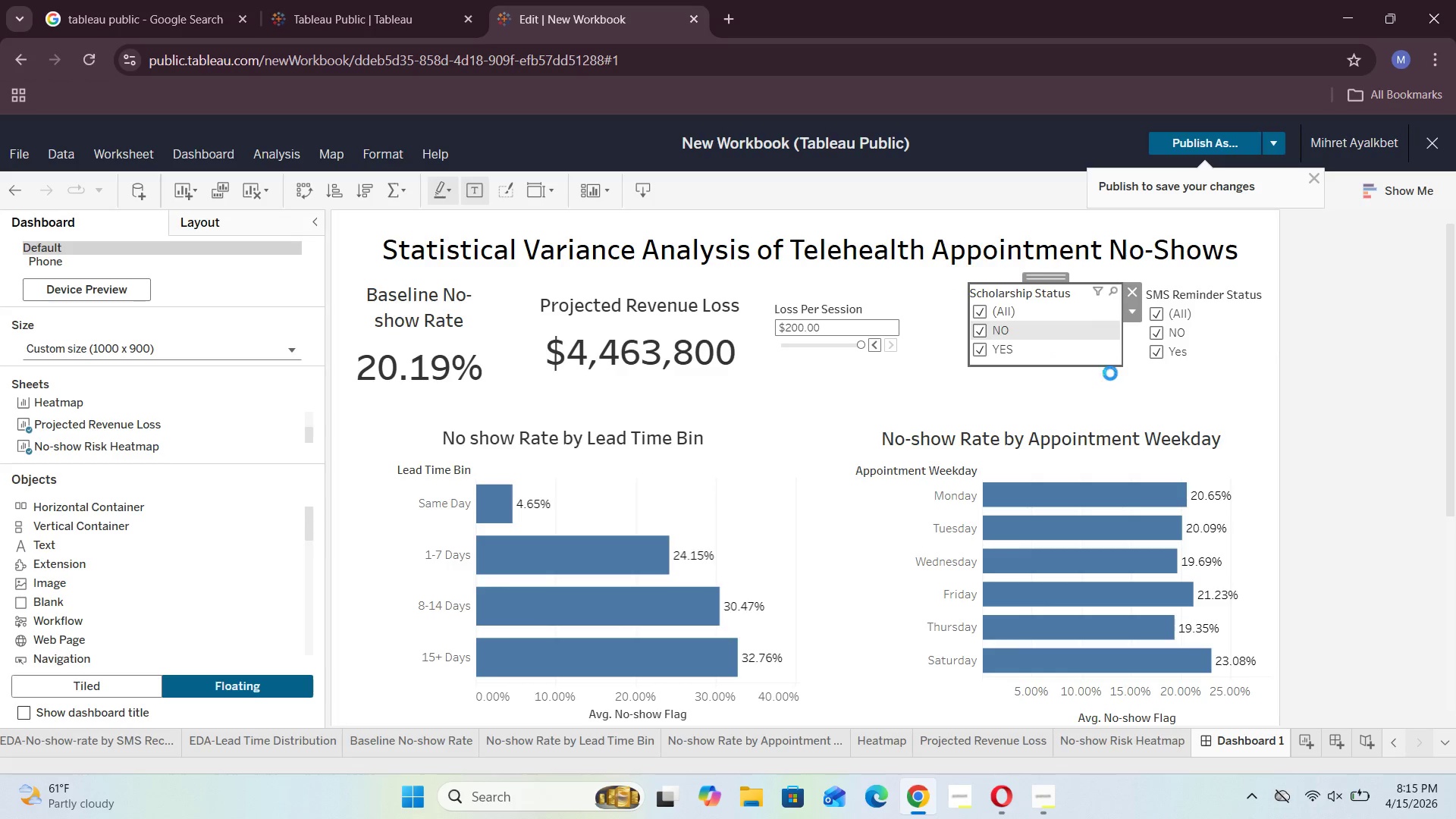 
left_click([1119, 400])
 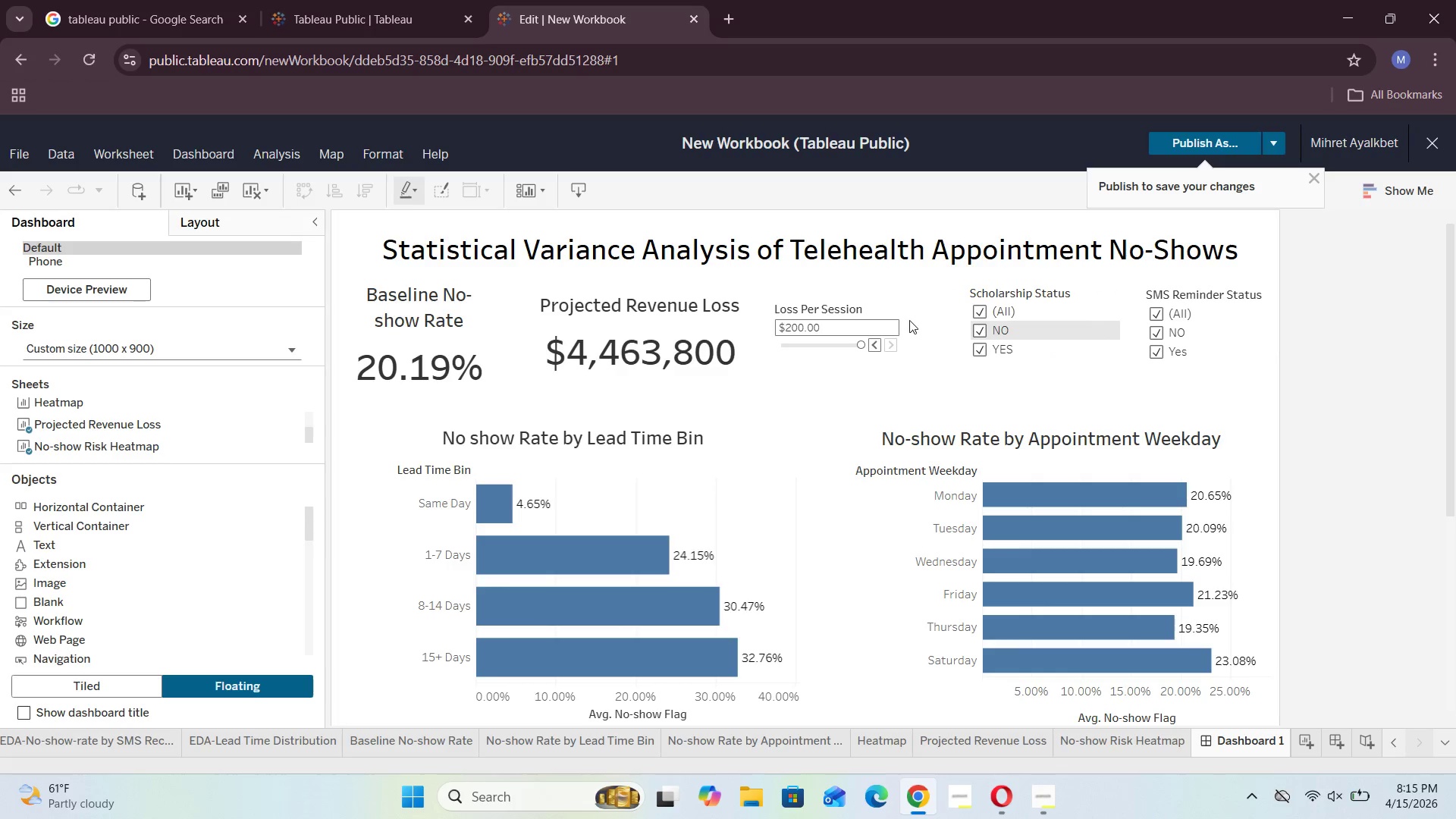 
left_click([890, 317])
 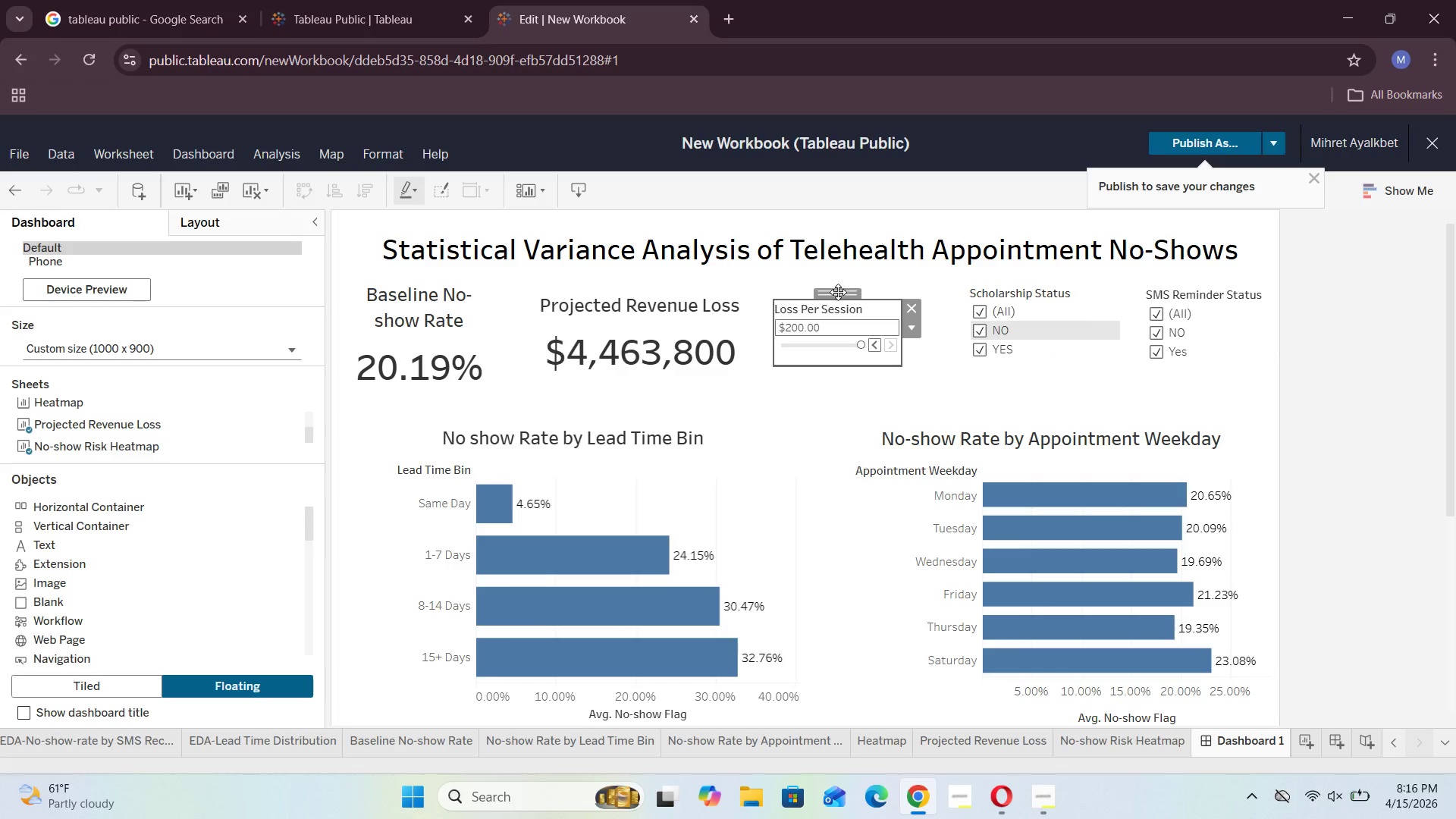 
left_click_drag(start_coordinate=[838, 292], to_coordinate=[880, 284])
 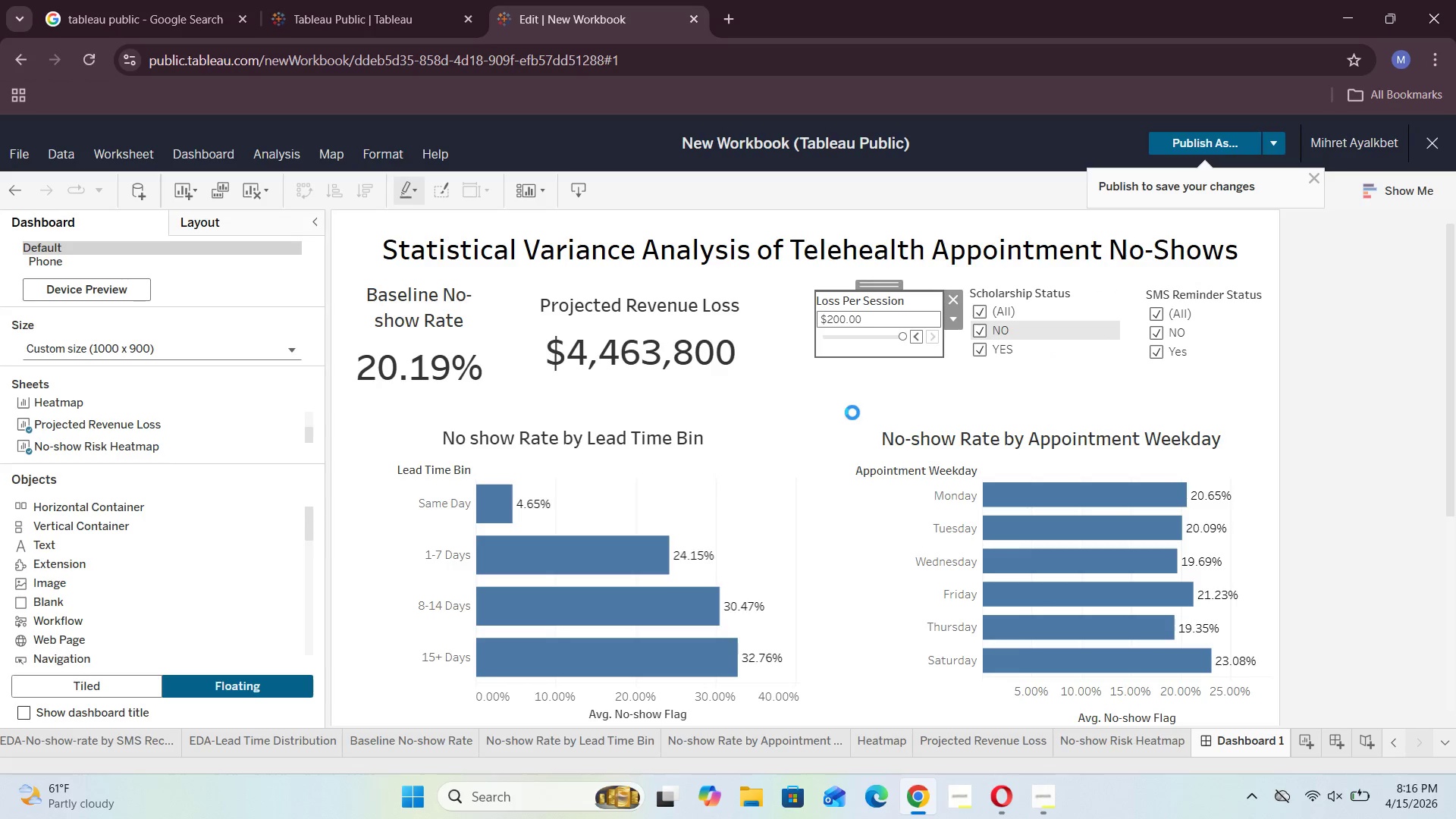 
left_click([852, 406])
 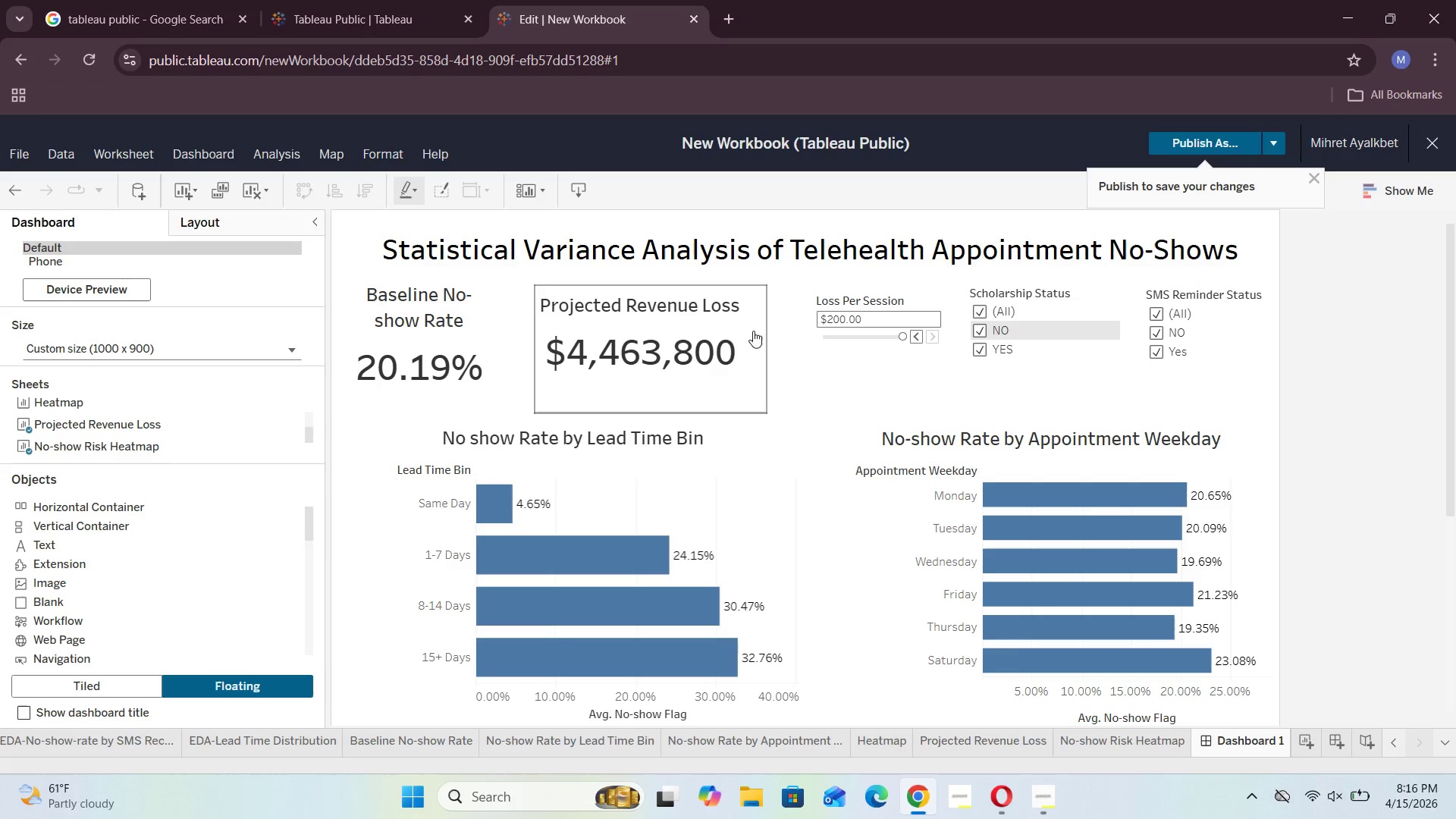 
left_click([749, 328])
 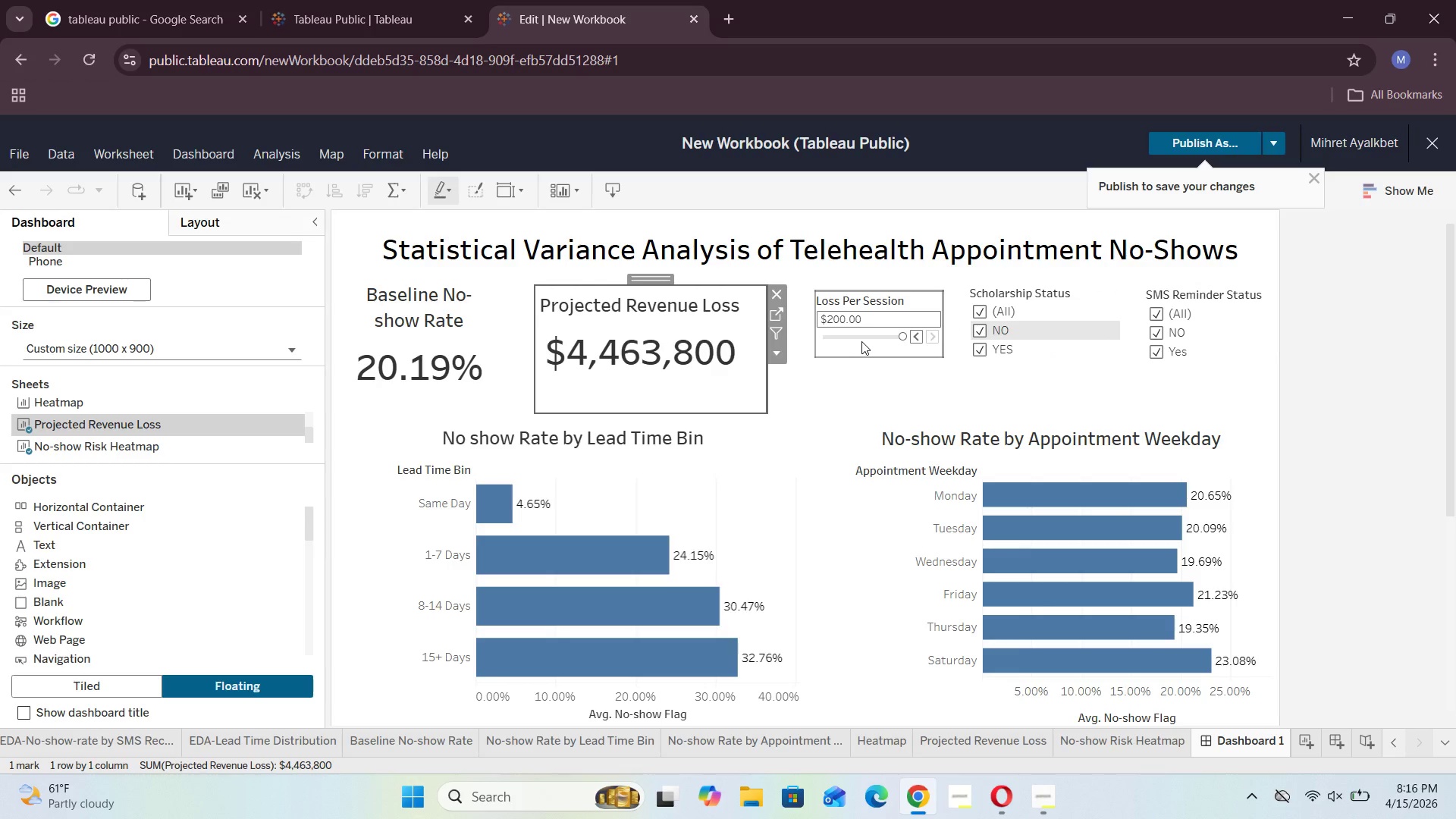 
left_click([808, 377])
 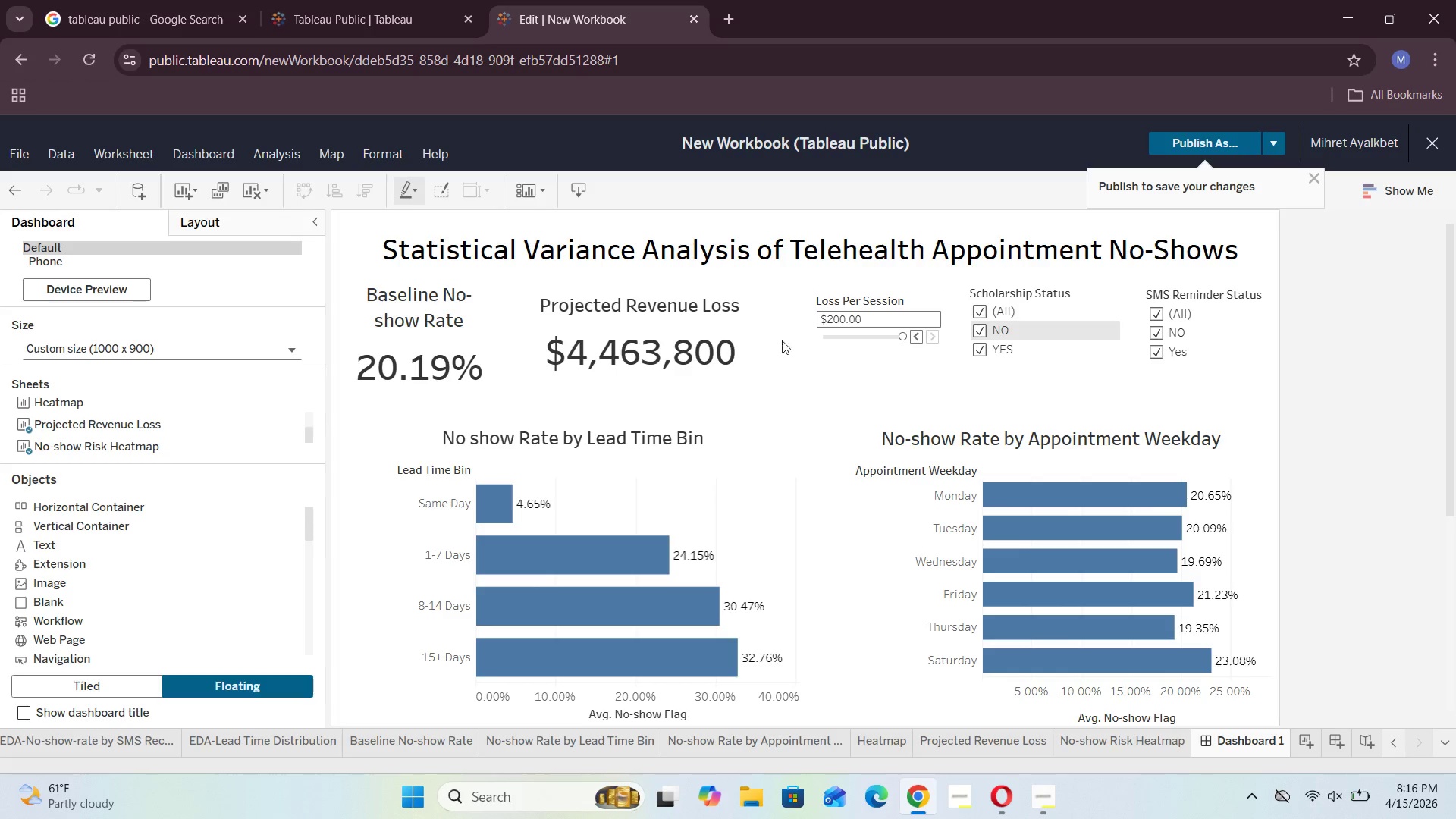 
left_click([757, 347])
 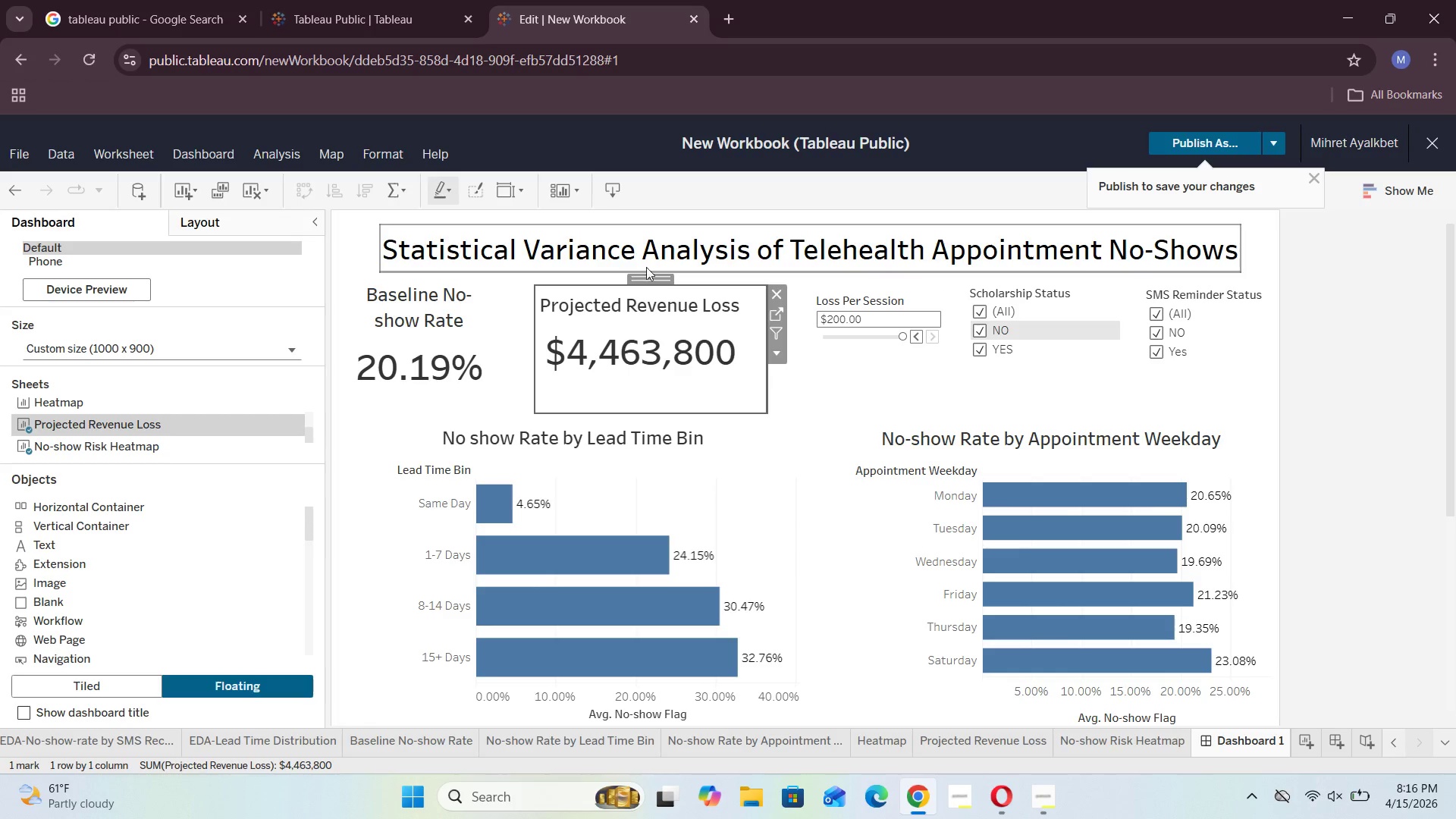 
left_click_drag(start_coordinate=[651, 275], to_coordinate=[666, 267])
 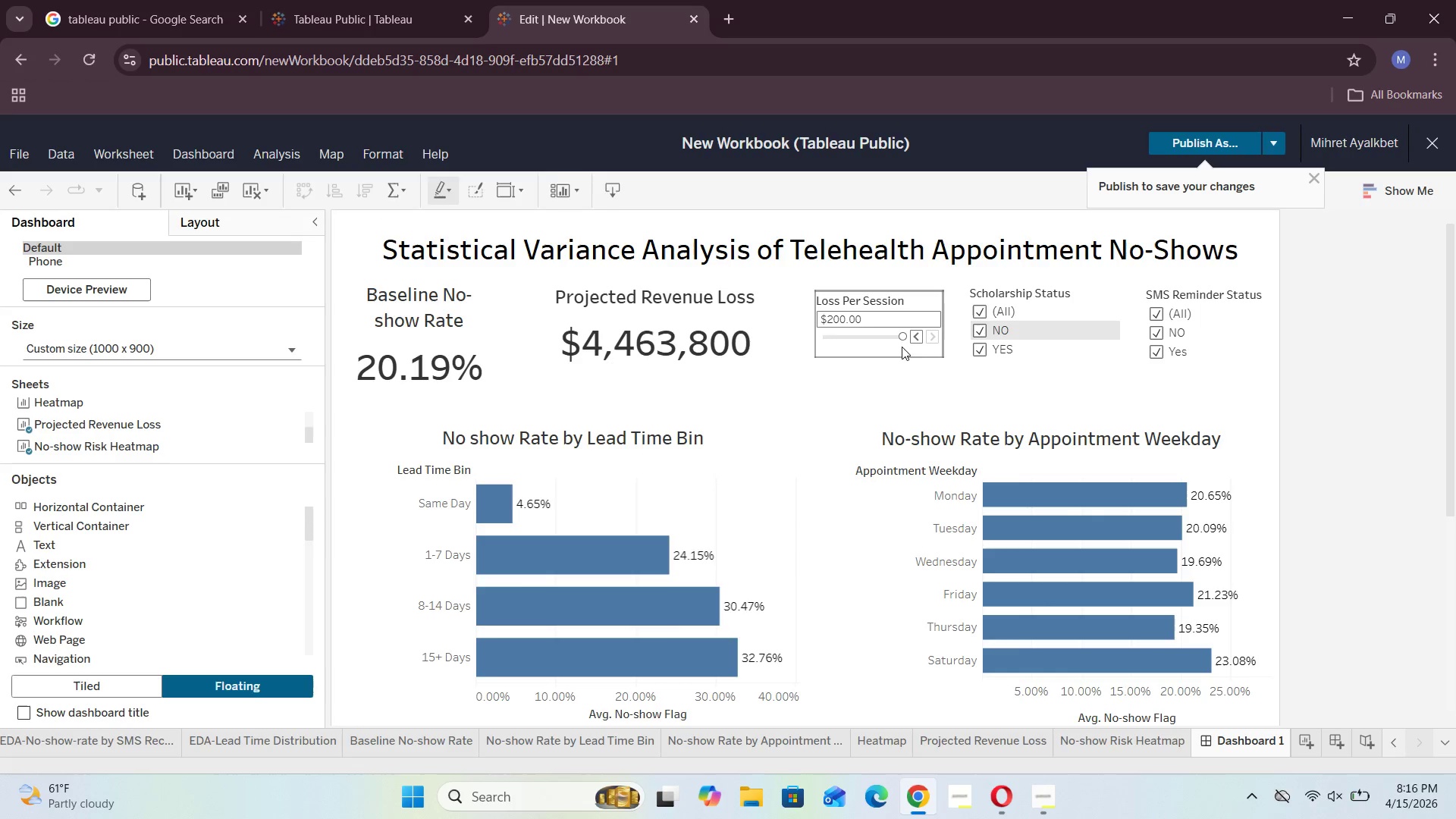 
left_click_drag(start_coordinate=[905, 337], to_coordinate=[878, 339])
 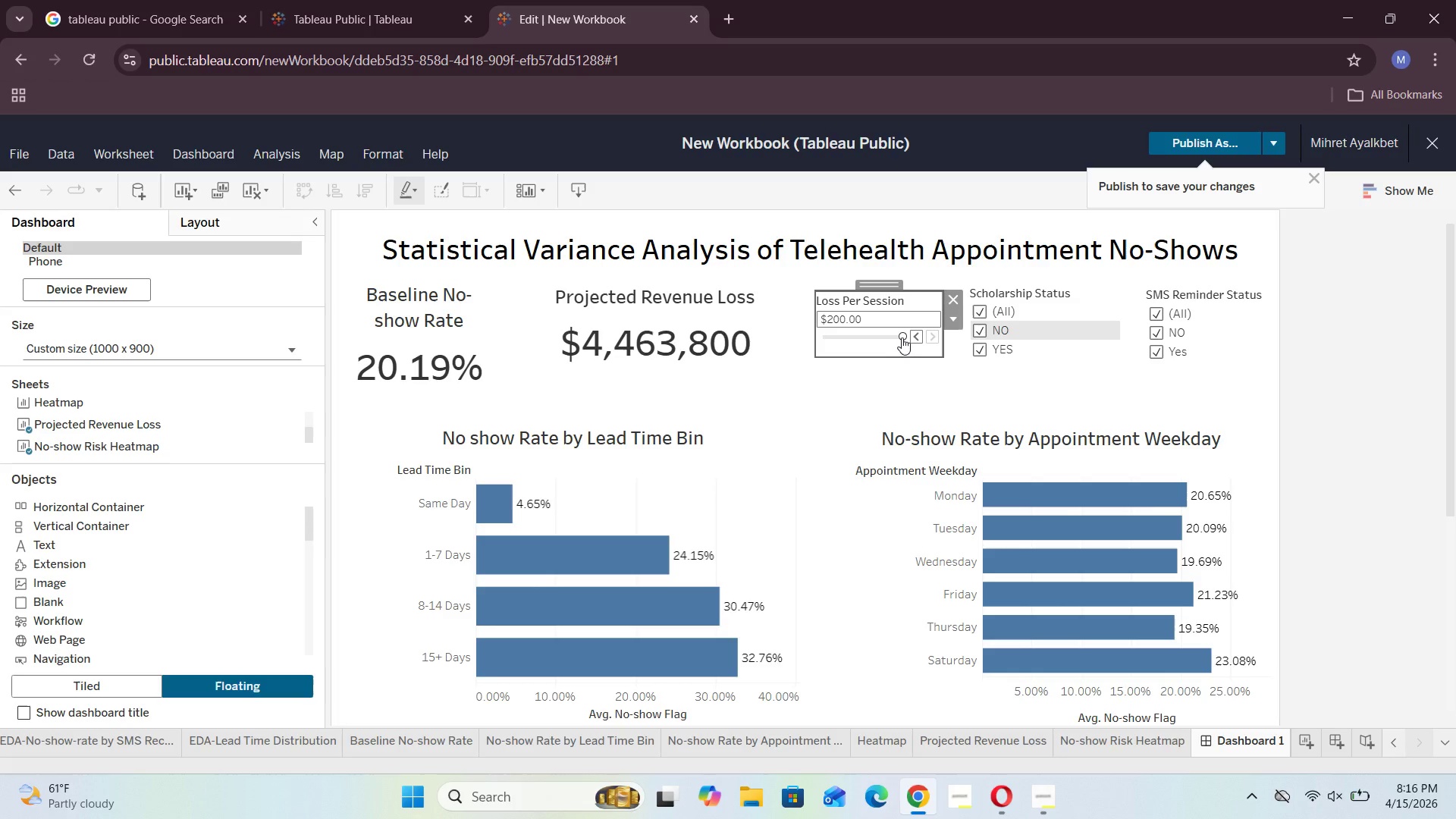 
left_click_drag(start_coordinate=[903, 335], to_coordinate=[873, 335])
 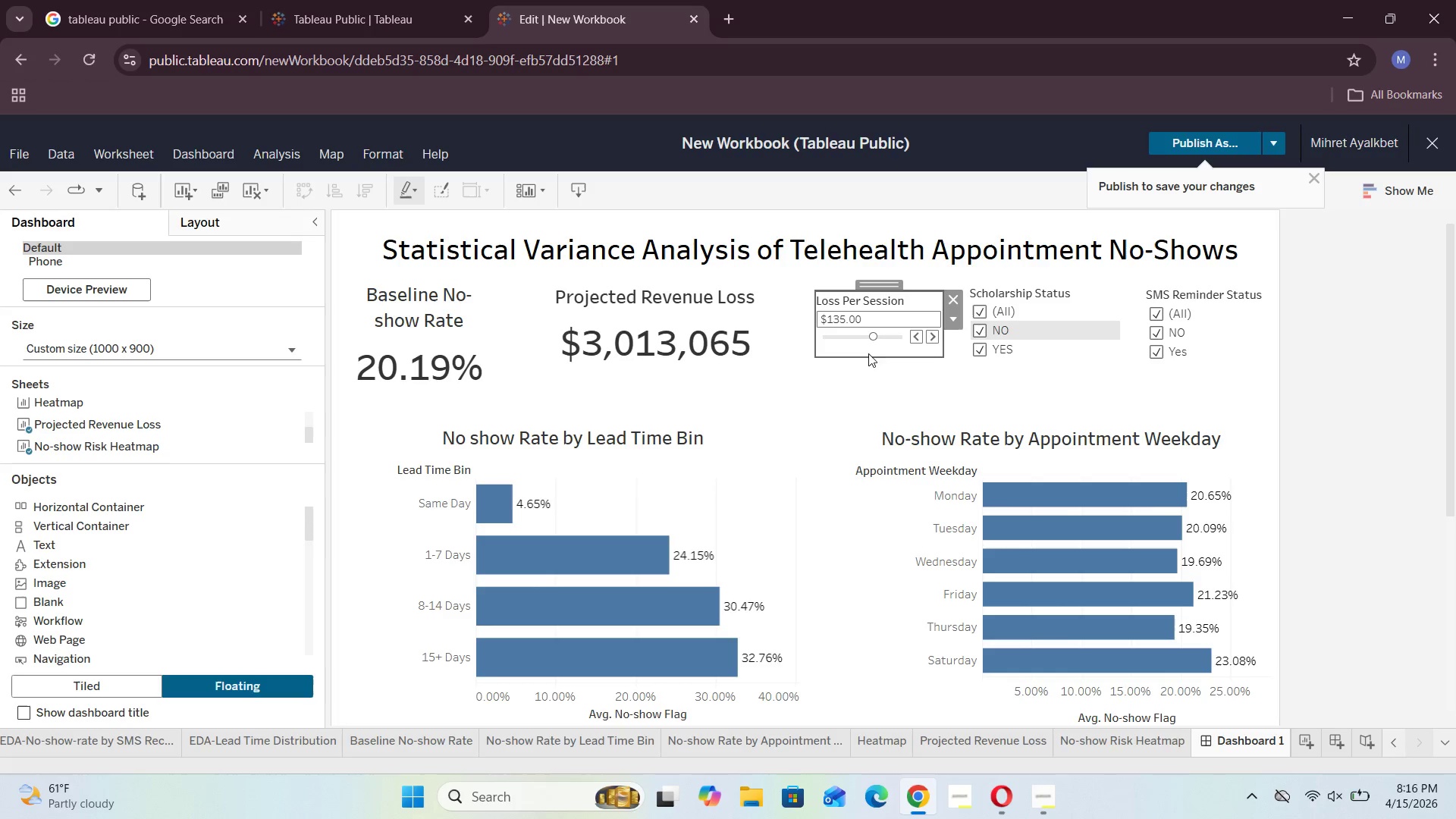 
left_click_drag(start_coordinate=[873, 335], to_coordinate=[827, 349])
 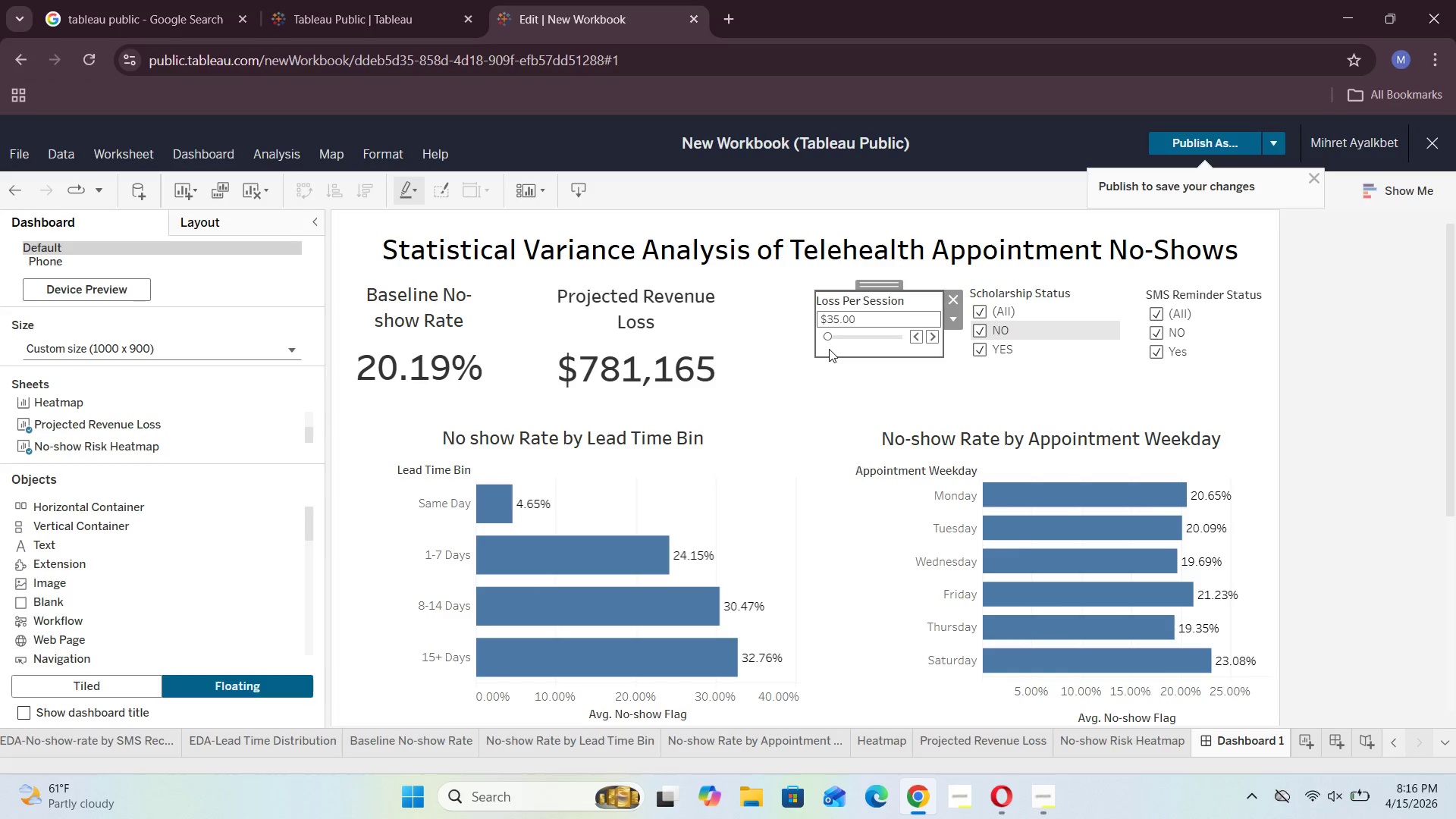 
left_click([825, 329])
 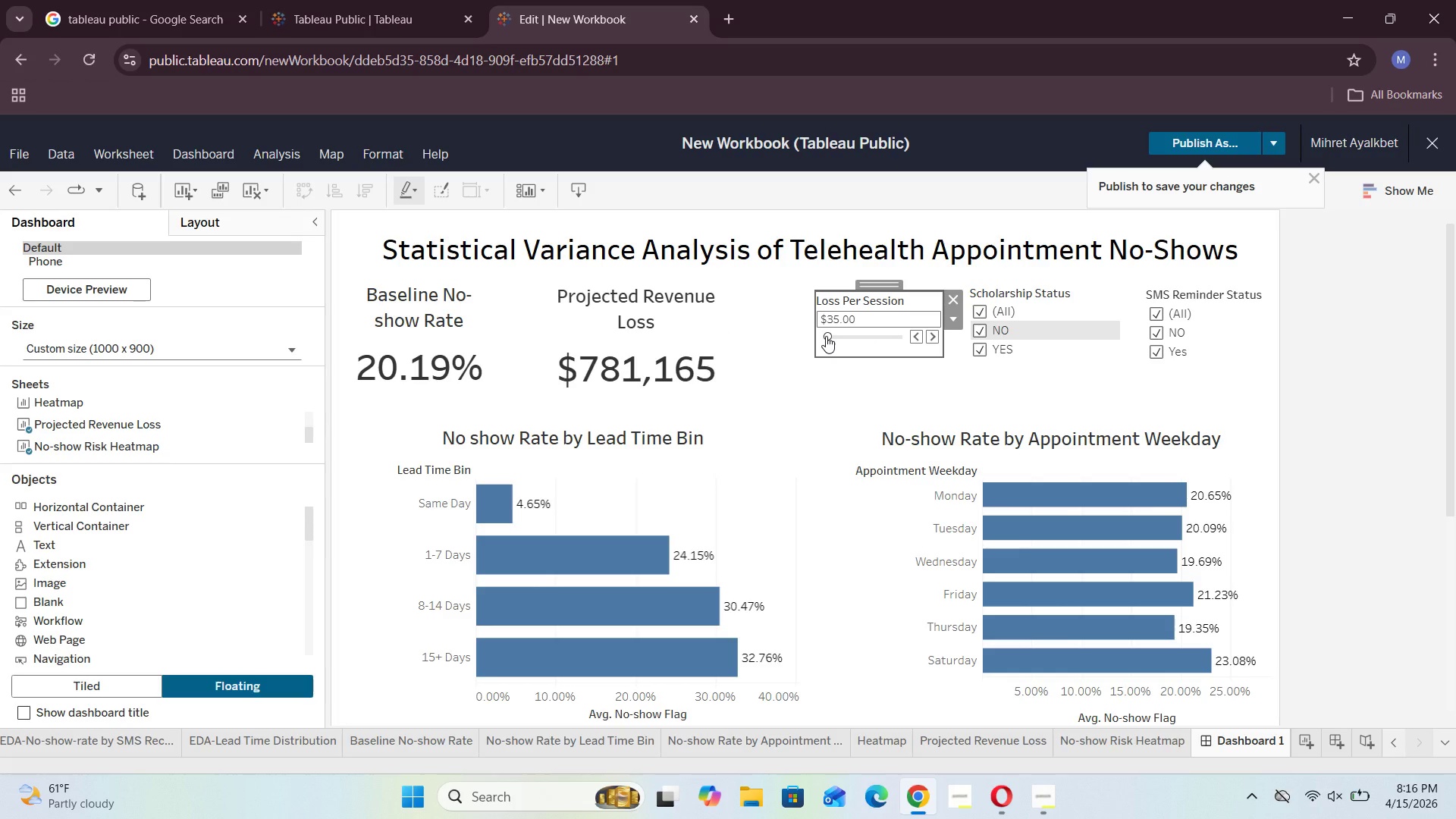 
left_click_drag(start_coordinate=[826, 336], to_coordinate=[877, 344])
 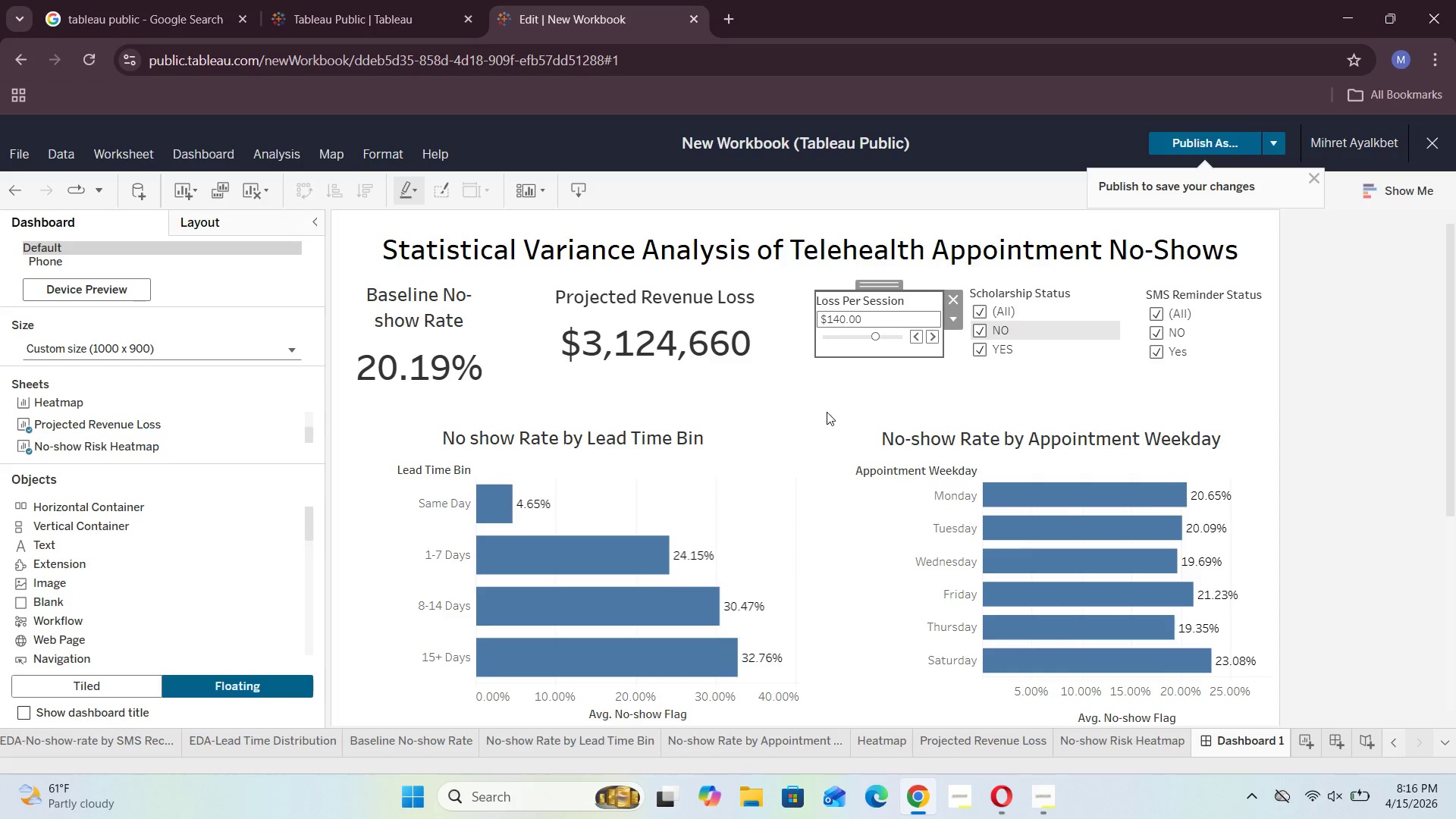 
scroll: coordinate [797, 397], scroll_direction: down, amount: 9.0
 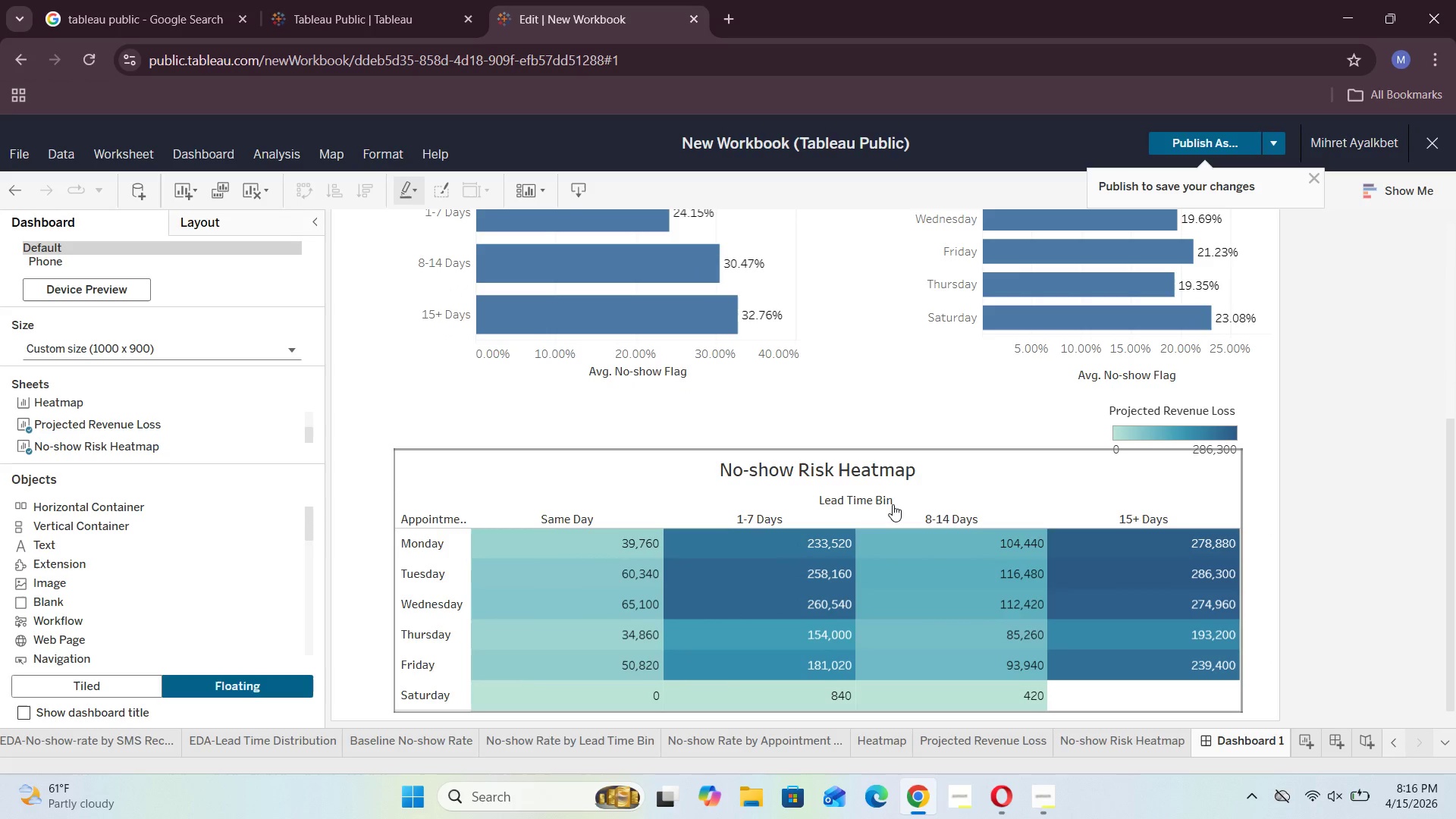 
left_click([893, 504])
 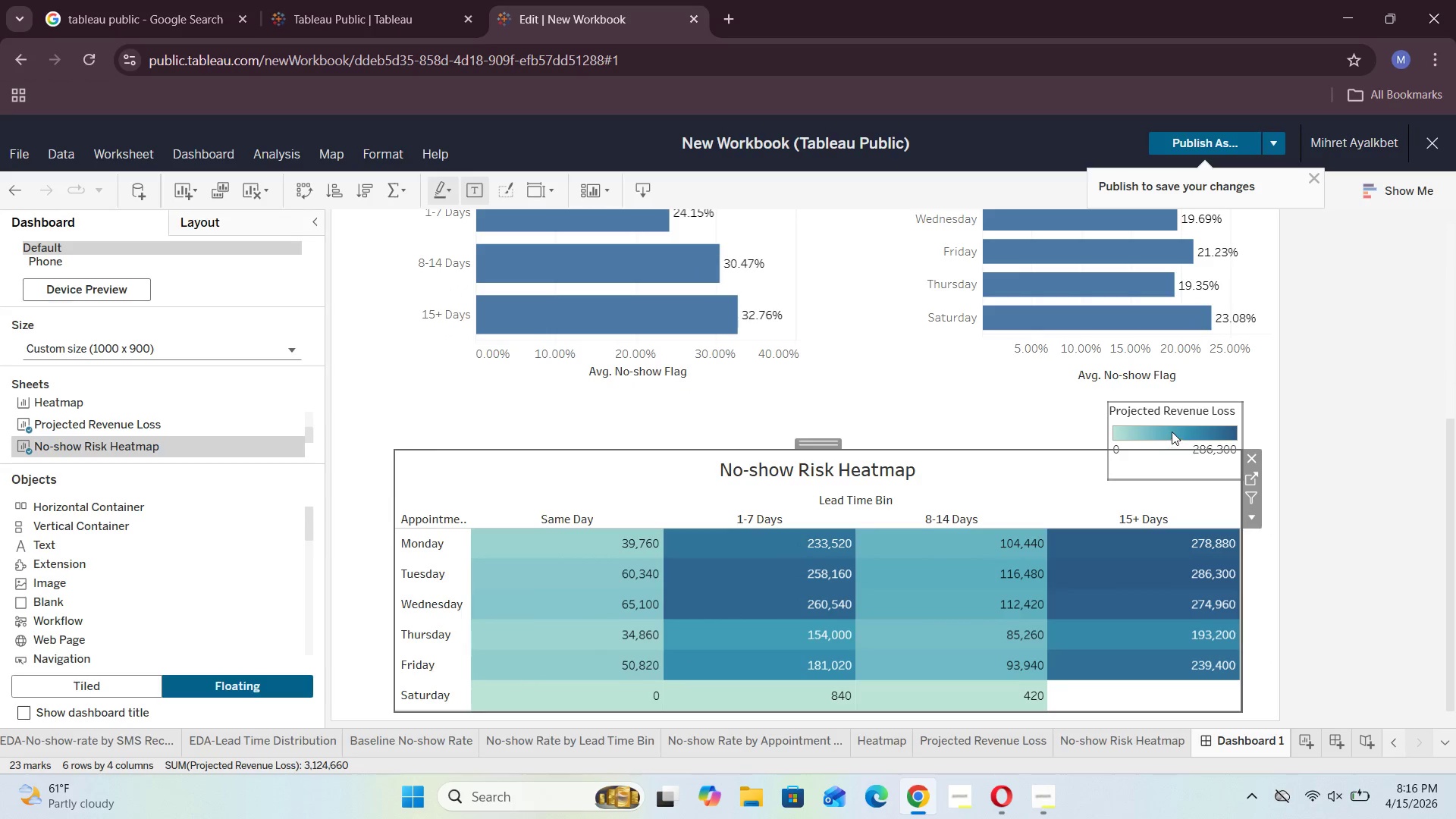 
left_click([1174, 428])
 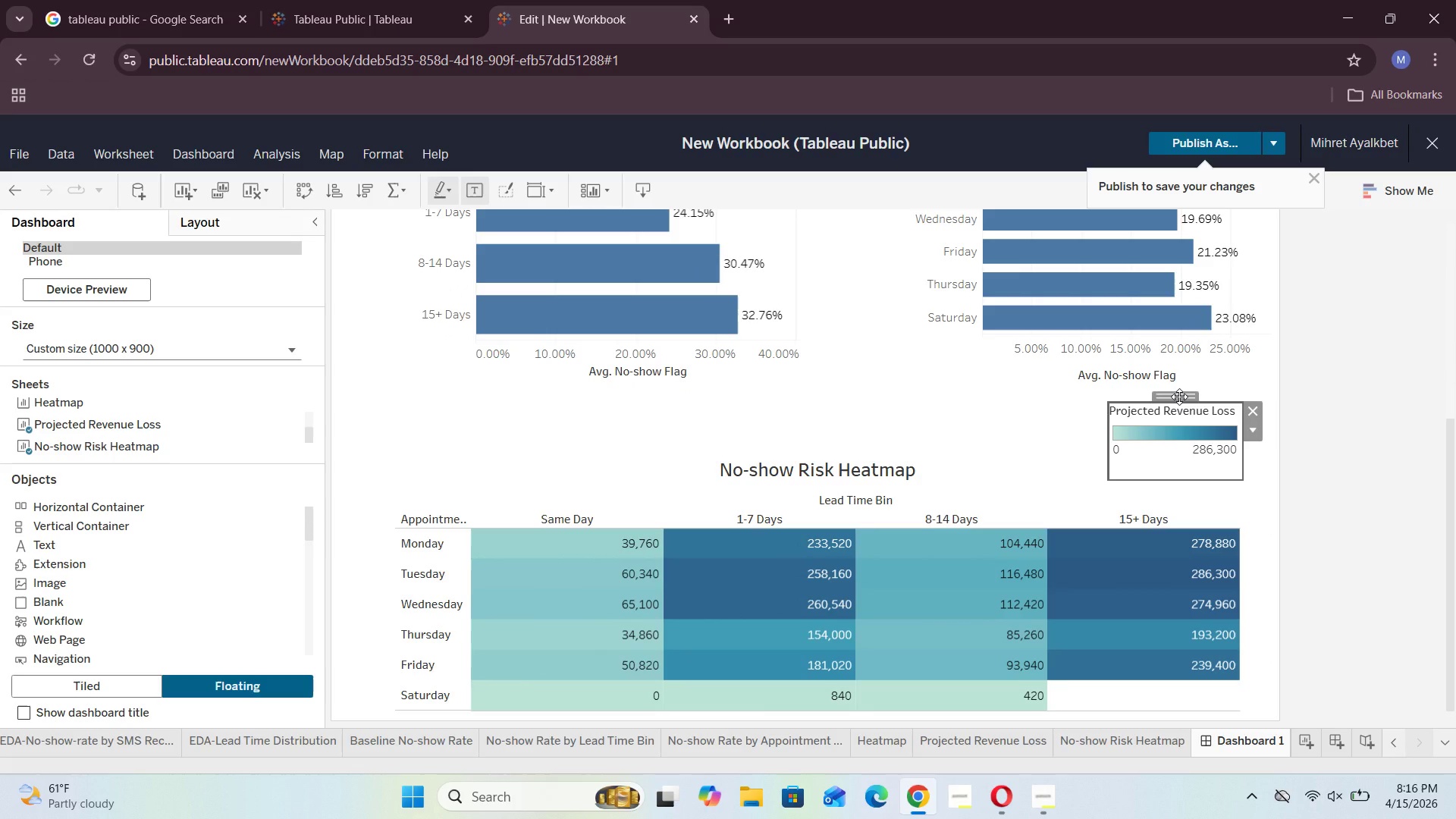 
left_click_drag(start_coordinate=[1179, 397], to_coordinate=[472, 419])
 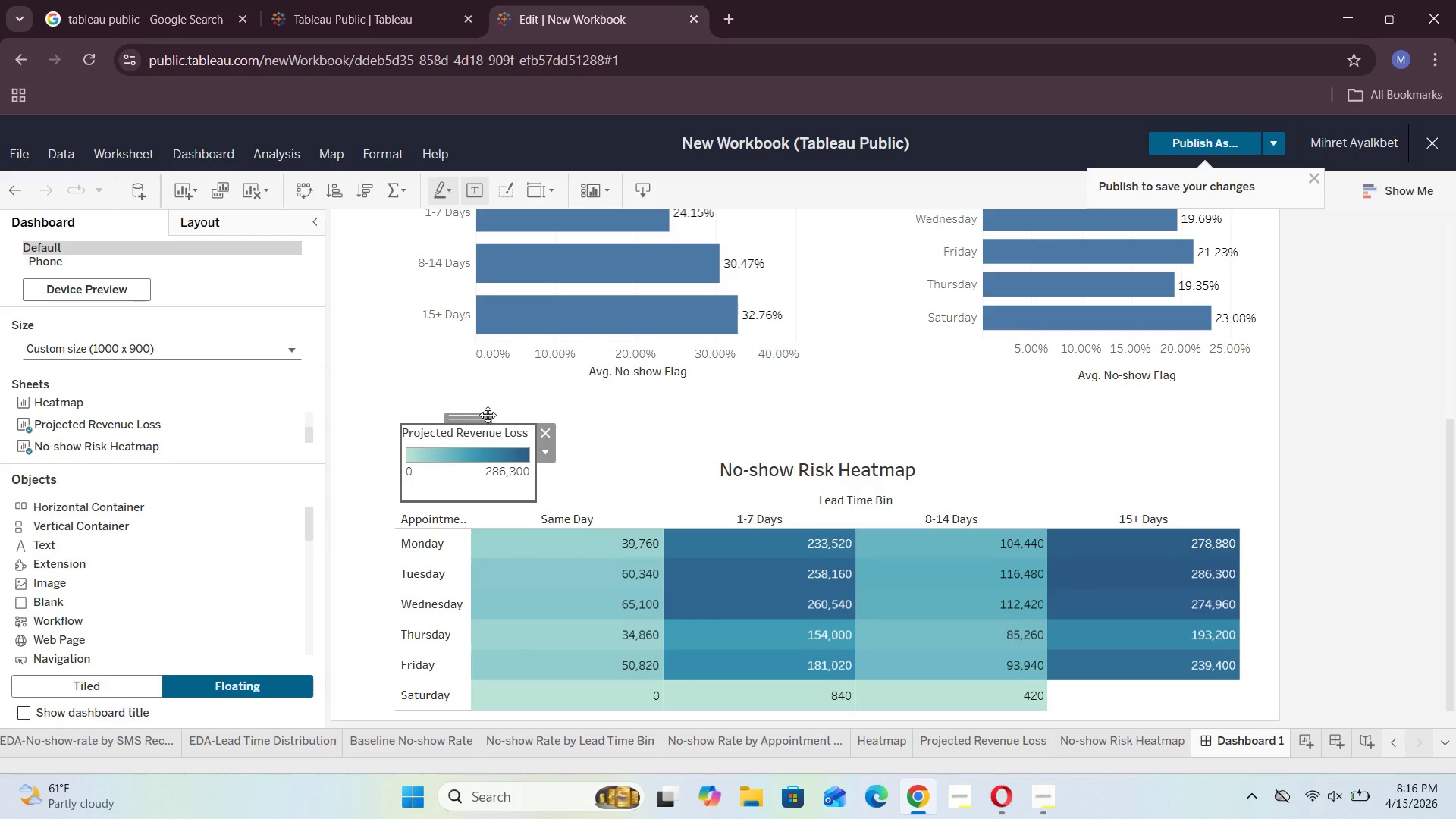 
left_click_drag(start_coordinate=[467, 414], to_coordinate=[1156, 418])
 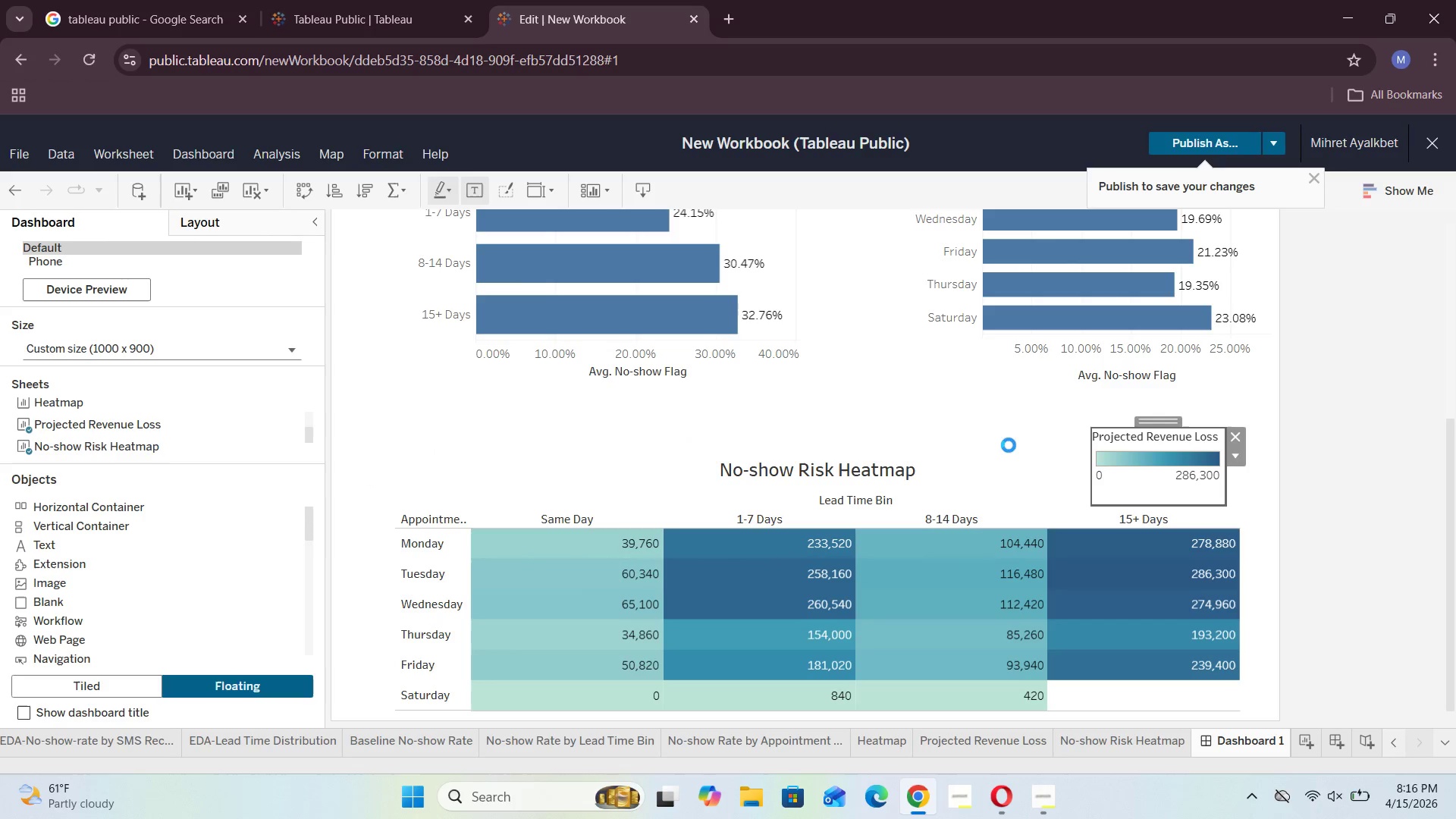 
left_click([998, 447])
 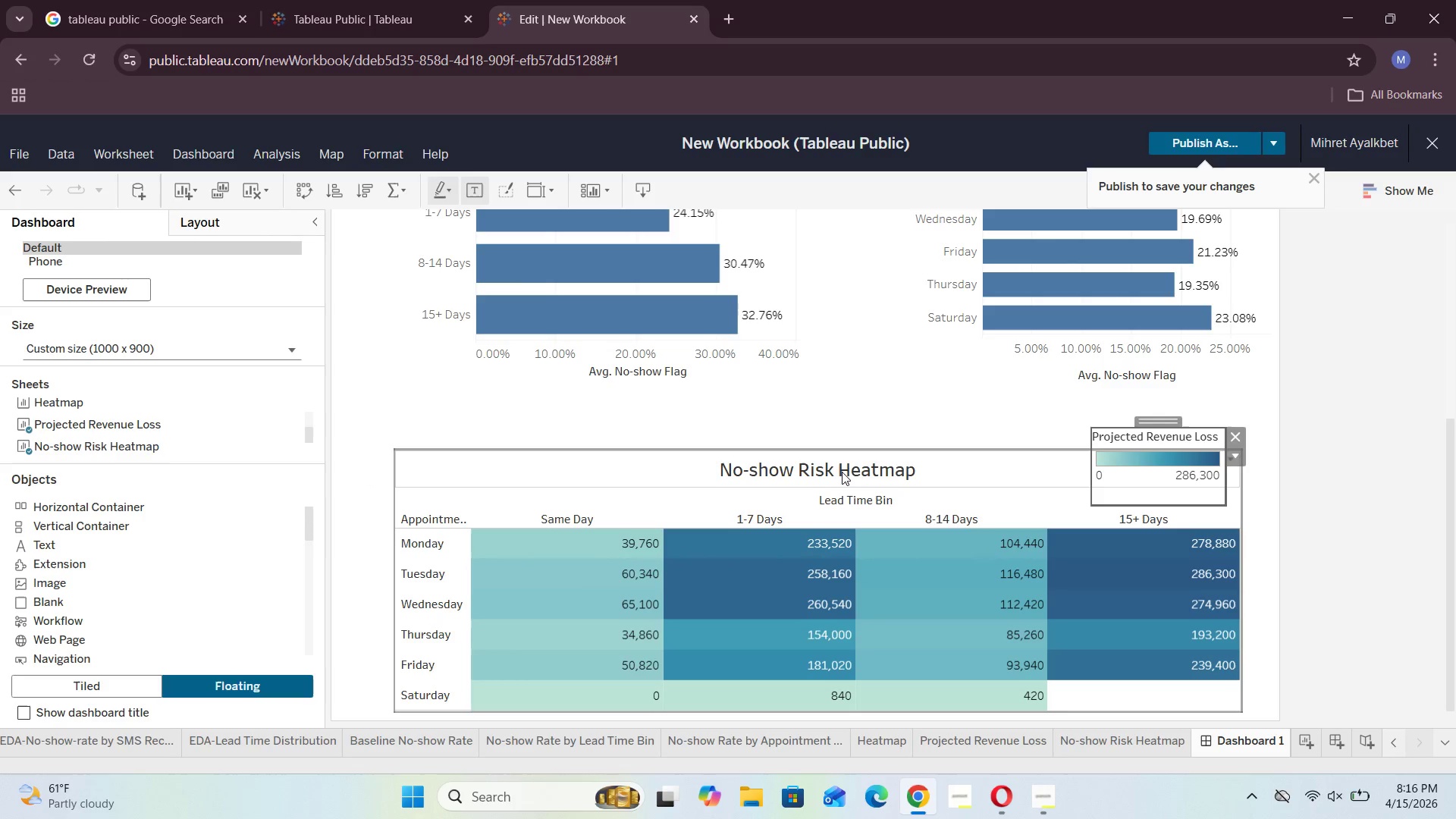 
left_click([833, 466])
 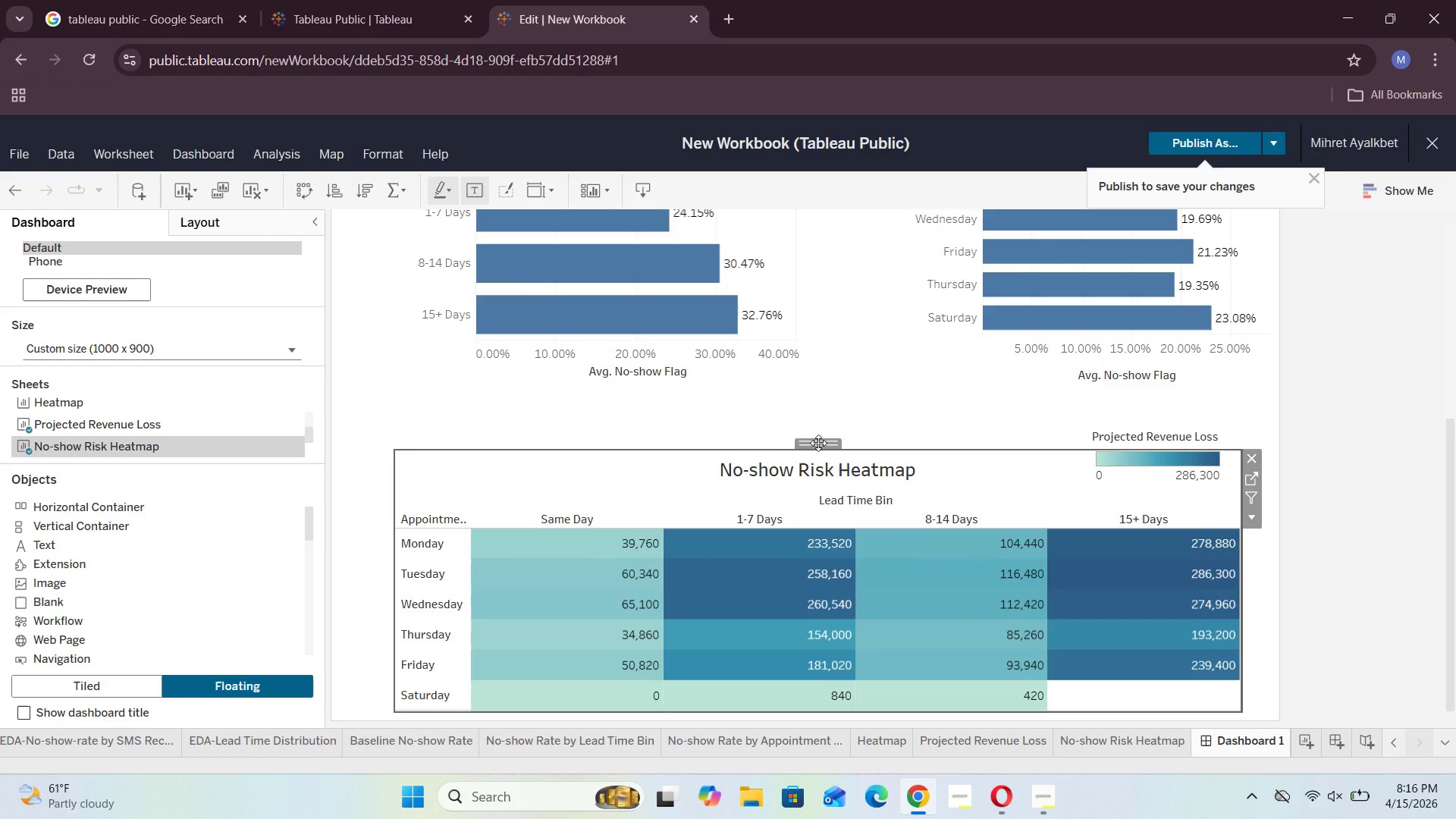 
left_click_drag(start_coordinate=[818, 443], to_coordinate=[814, 410])
 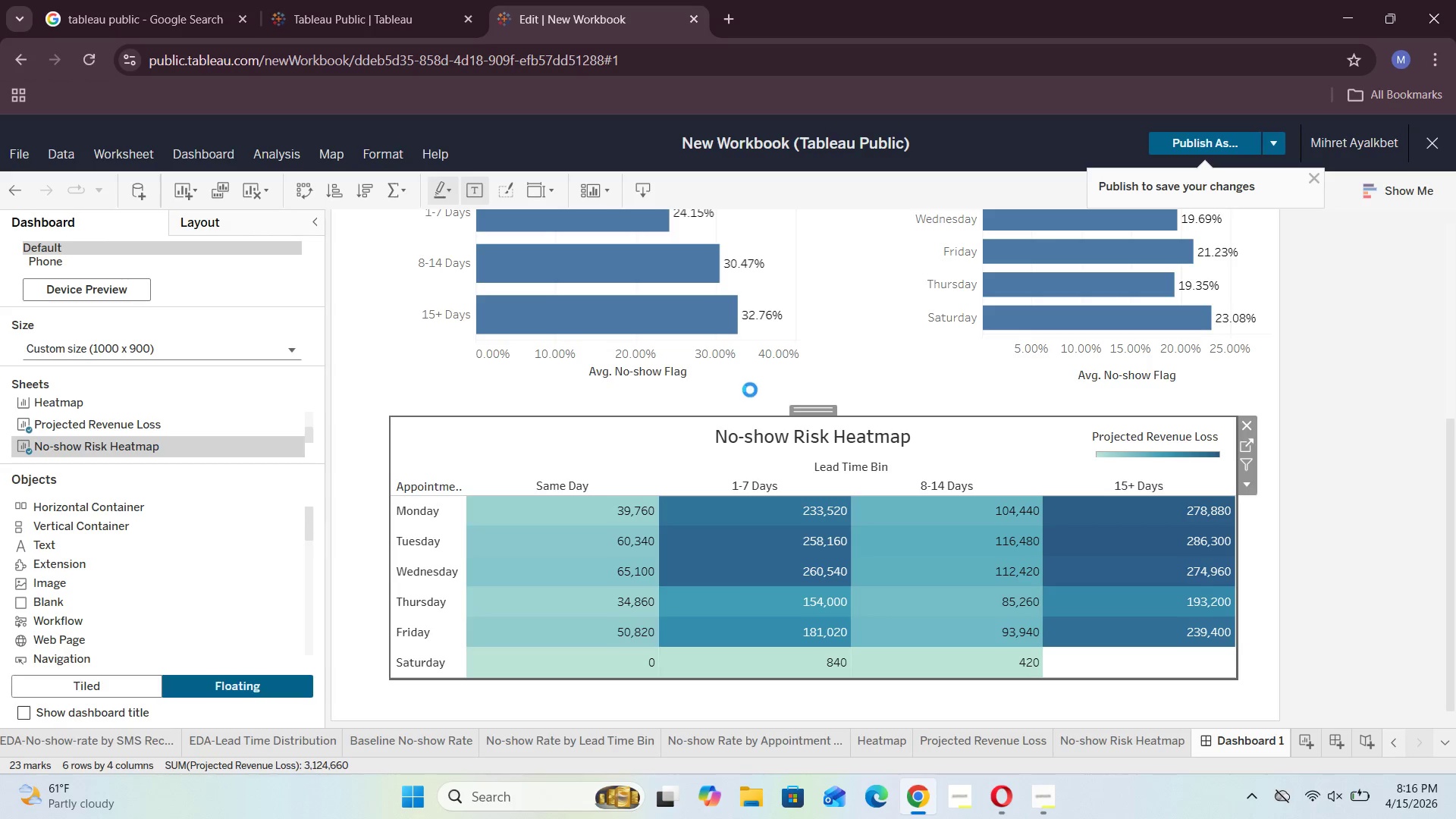 
mouse_move([761, 381])
 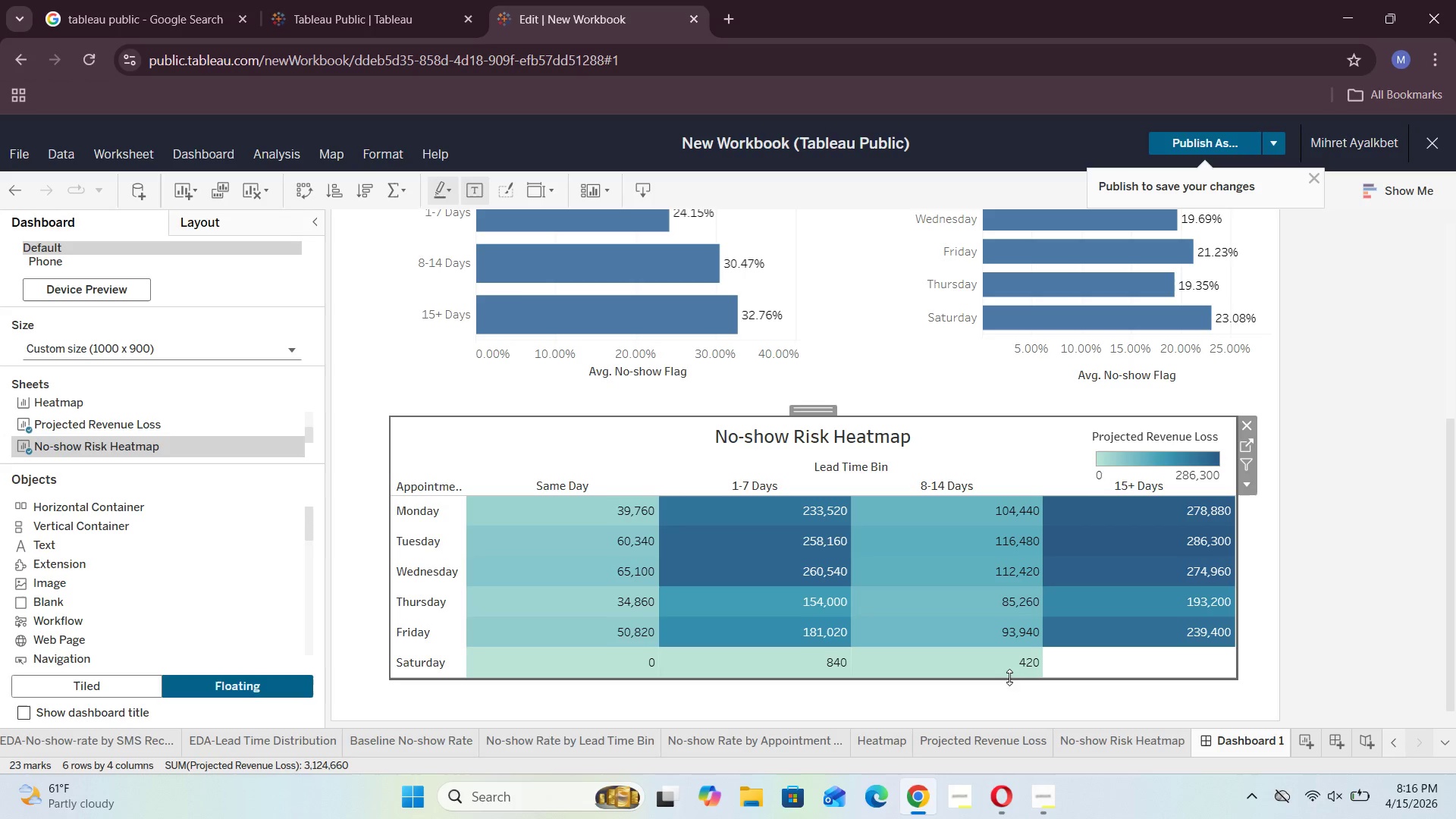 
left_click_drag(start_coordinate=[1009, 678], to_coordinate=[1015, 711])
 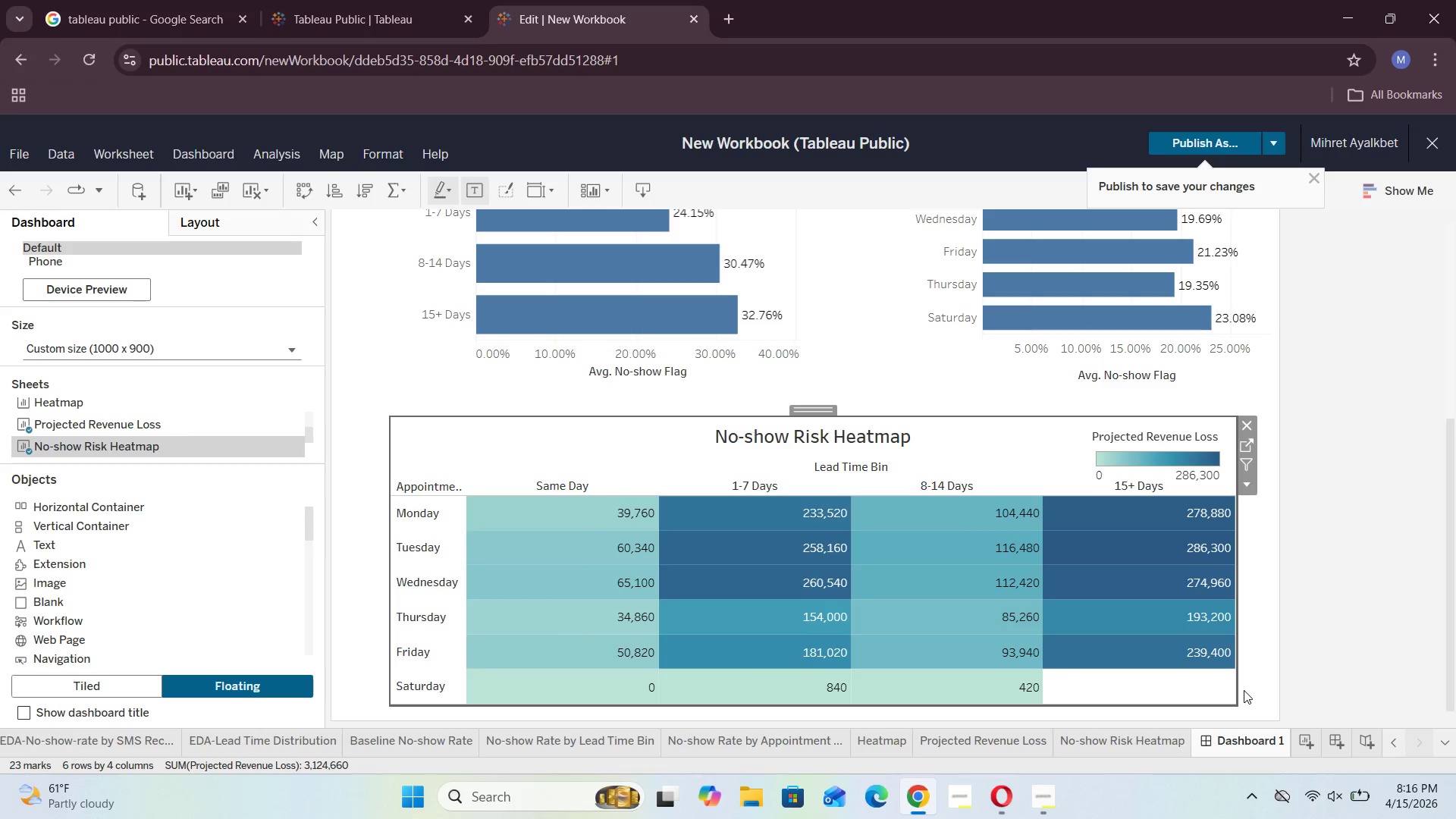 
left_click_drag(start_coordinate=[1232, 689], to_coordinate=[1247, 691])
 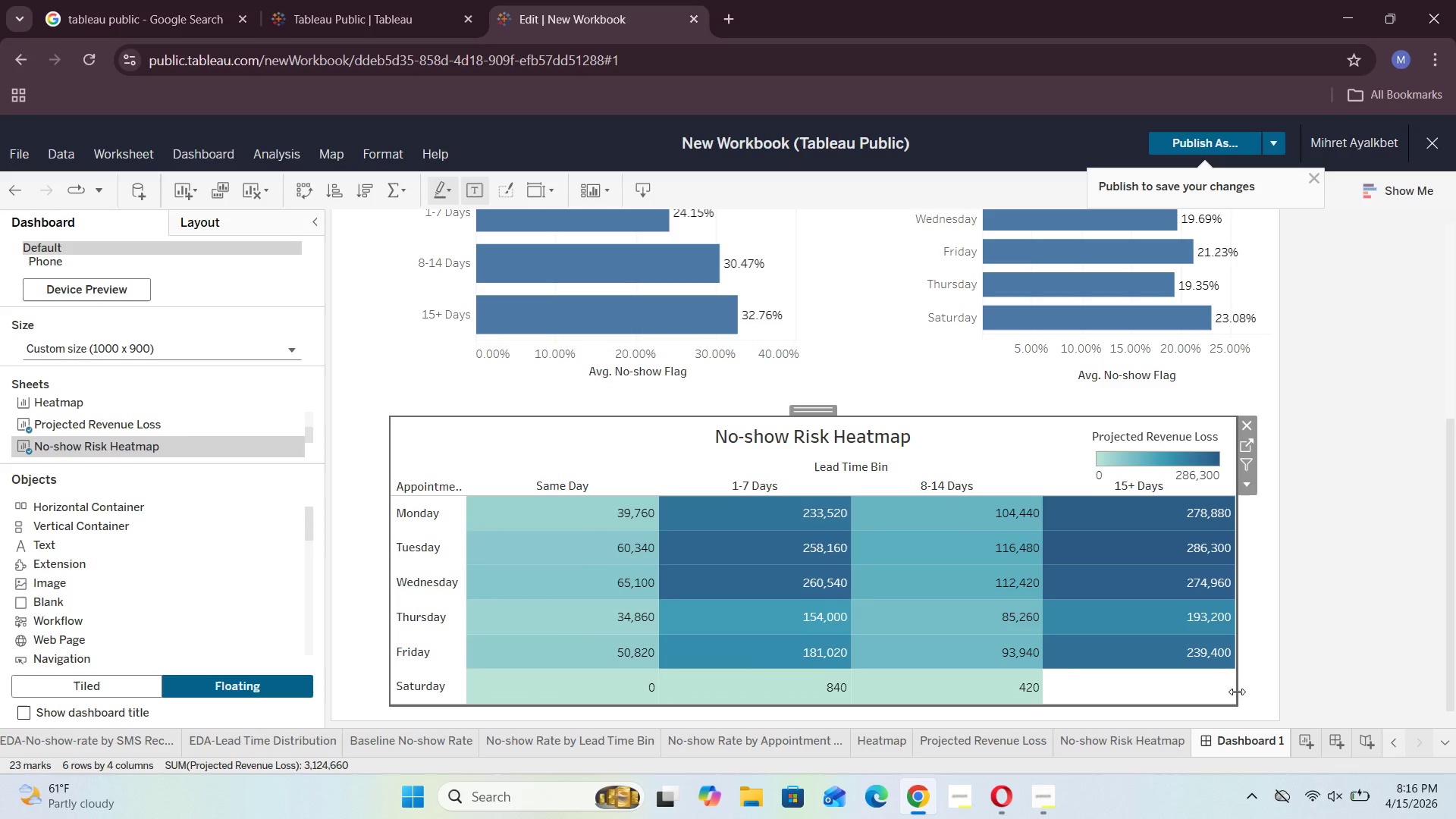 
left_click_drag(start_coordinate=[1237, 692], to_coordinate=[1276, 695])
 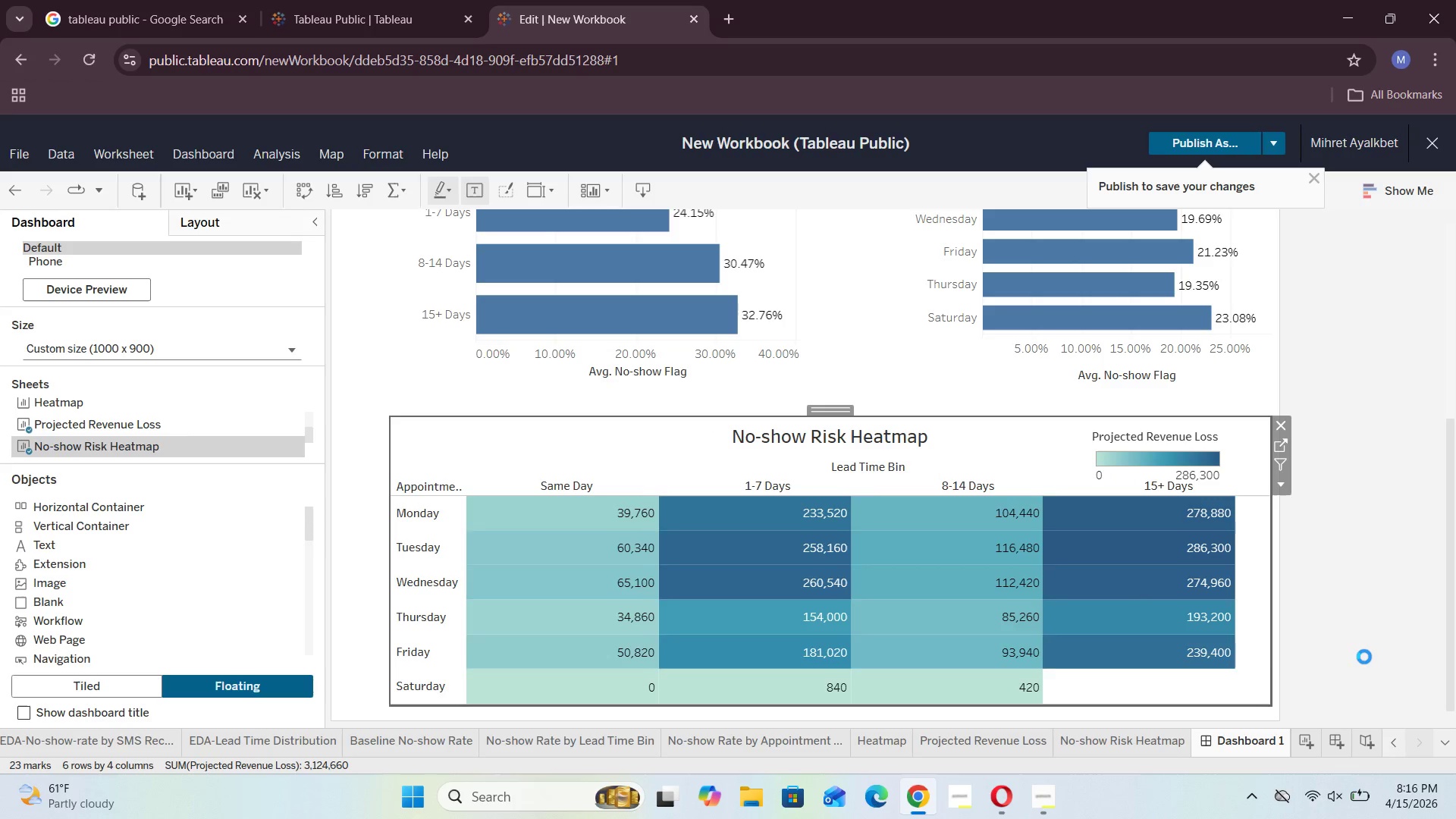 
left_click([1366, 650])
 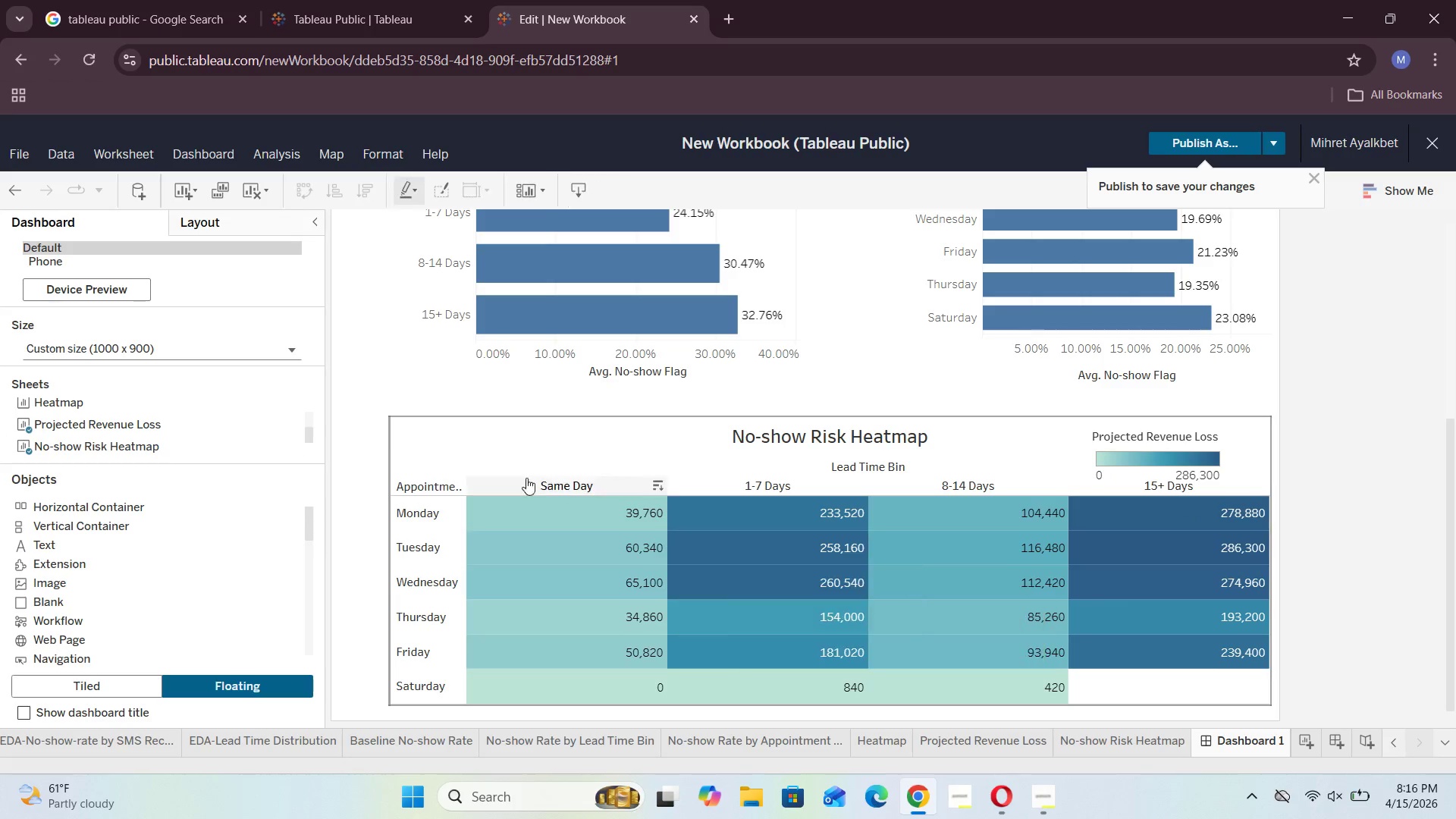 
left_click([419, 423])
 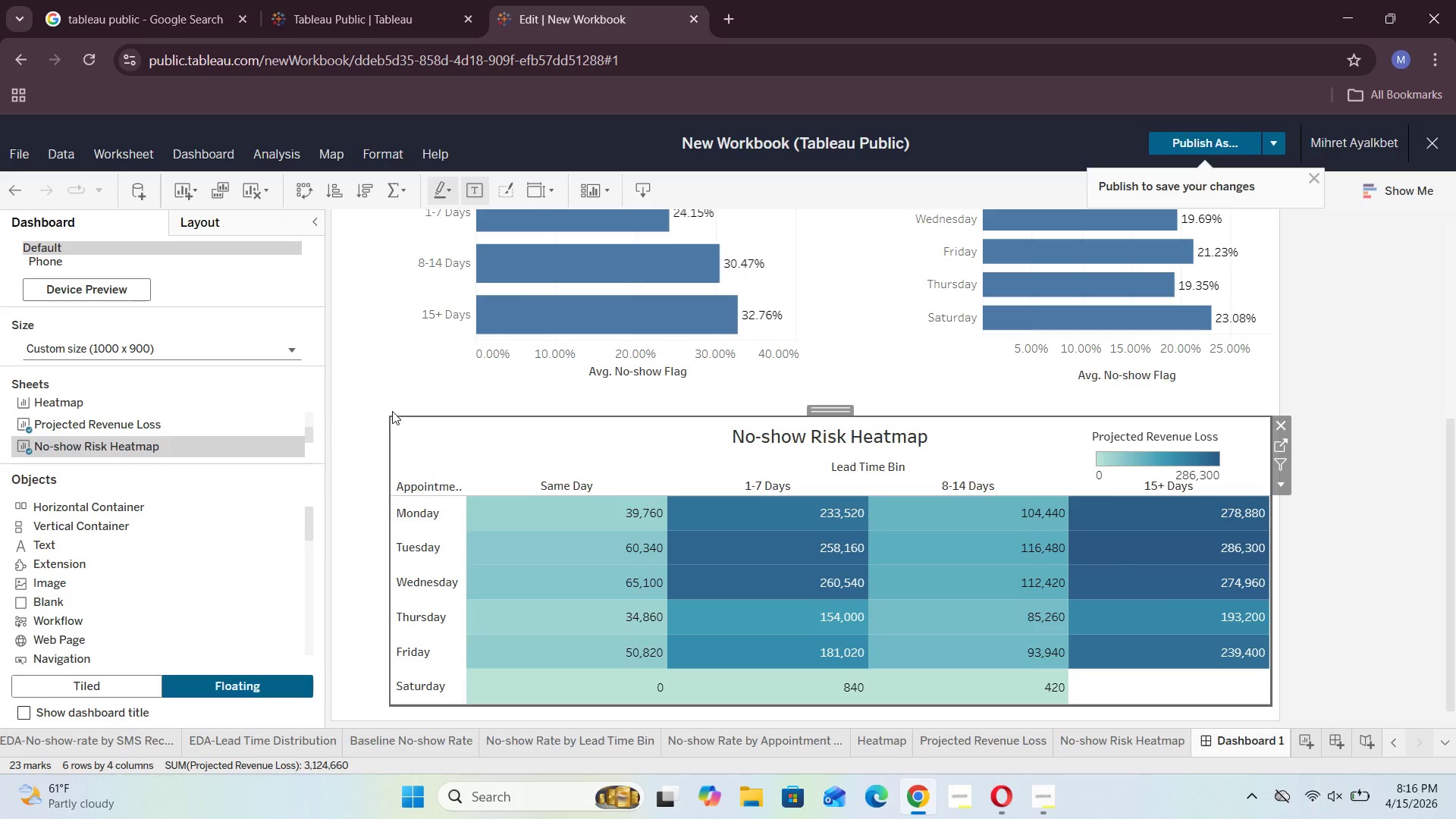 
left_click_drag(start_coordinate=[391, 426], to_coordinate=[347, 442])
 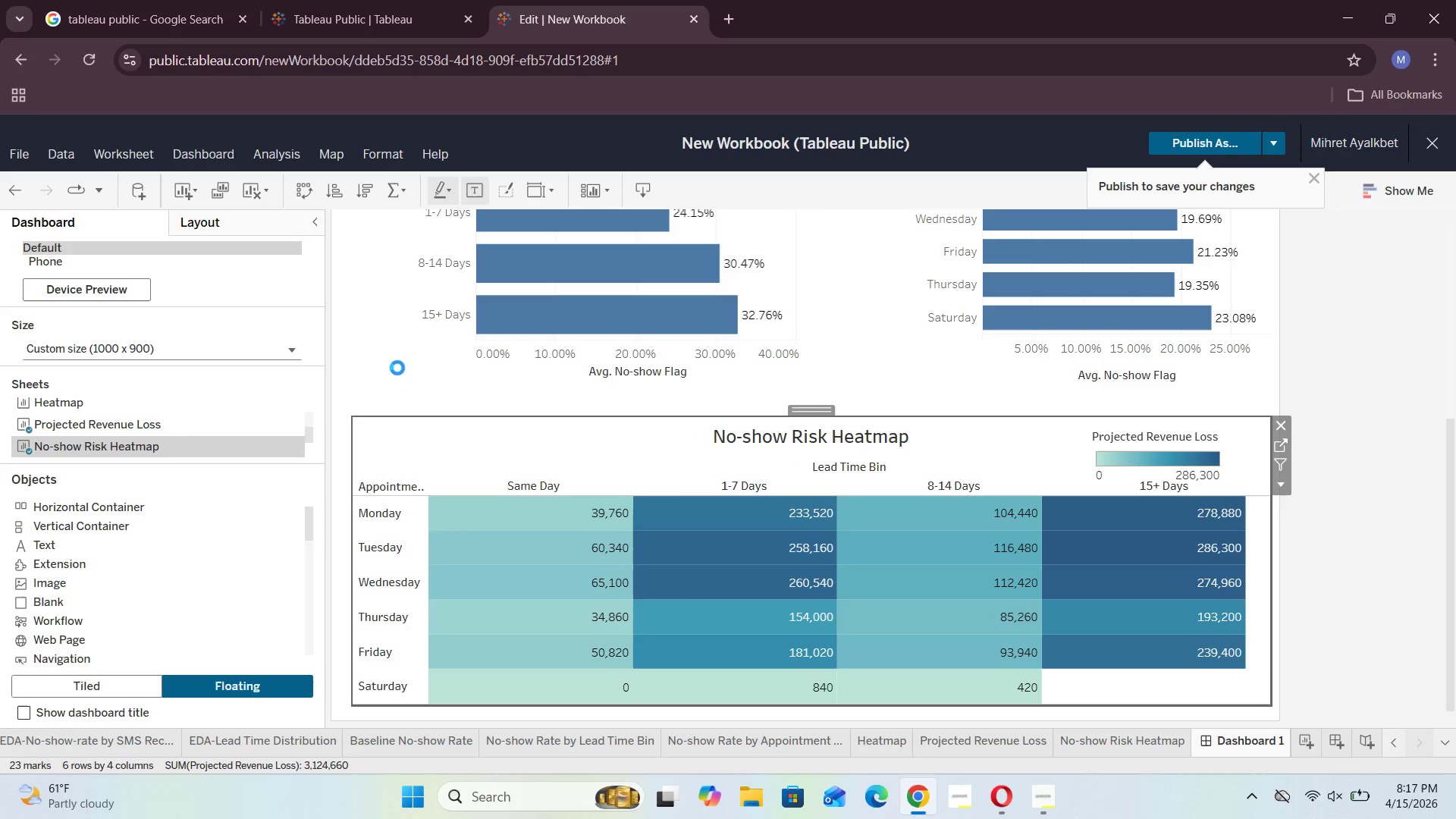 
left_click([395, 358])
 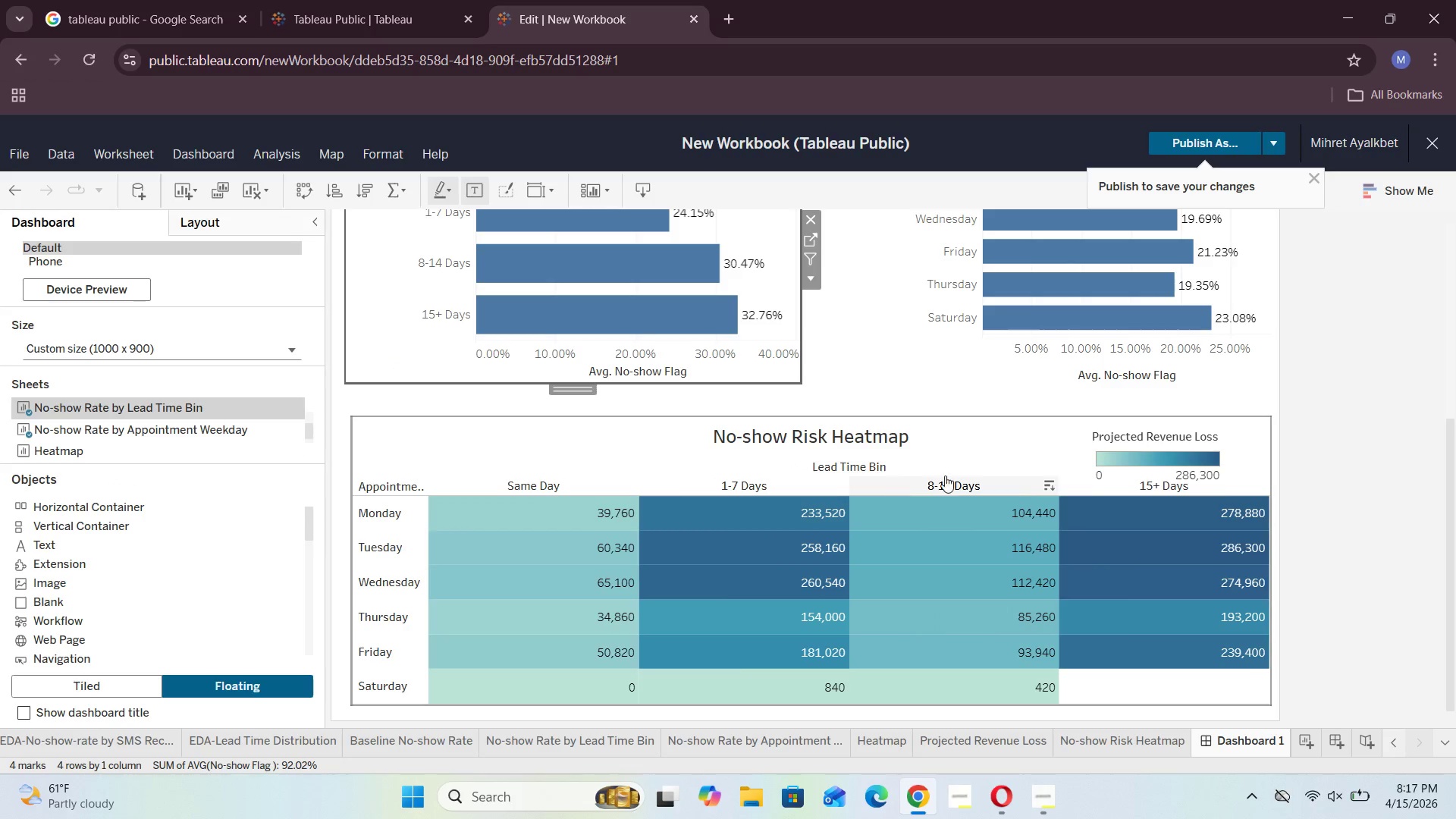 
left_click([1159, 460])
 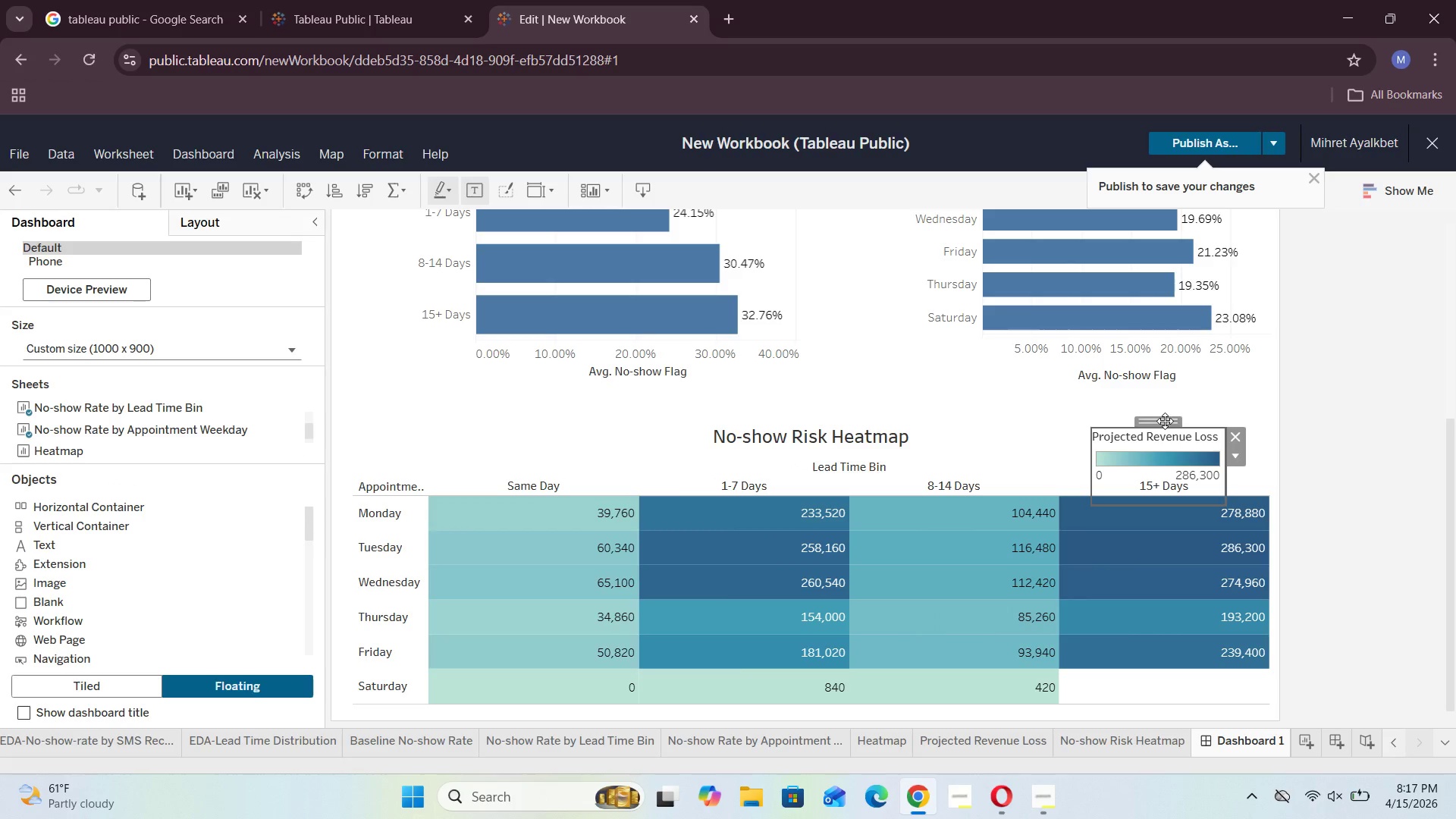 
left_click_drag(start_coordinate=[1165, 421], to_coordinate=[432, 365])
 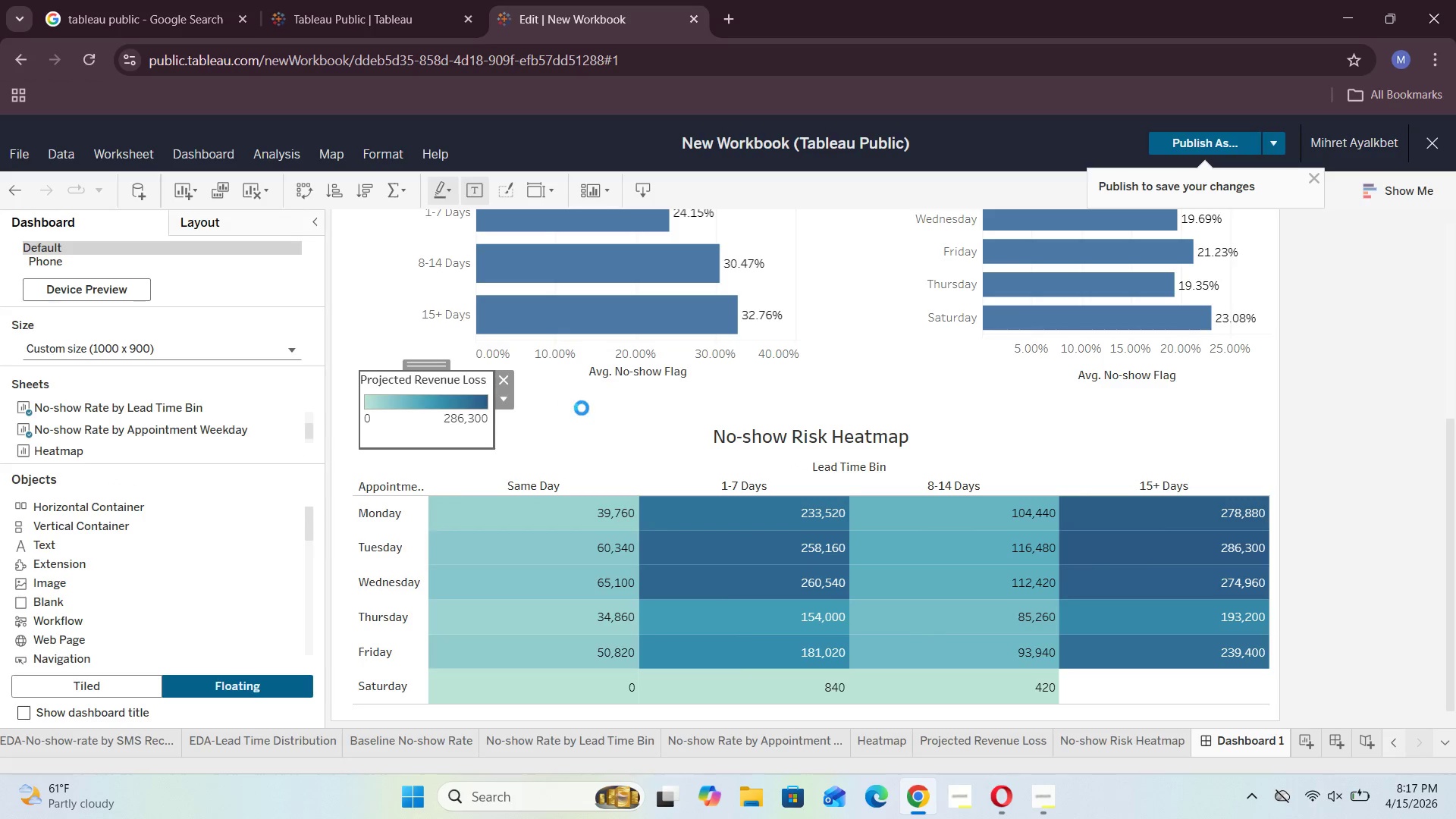 
left_click([581, 410])
 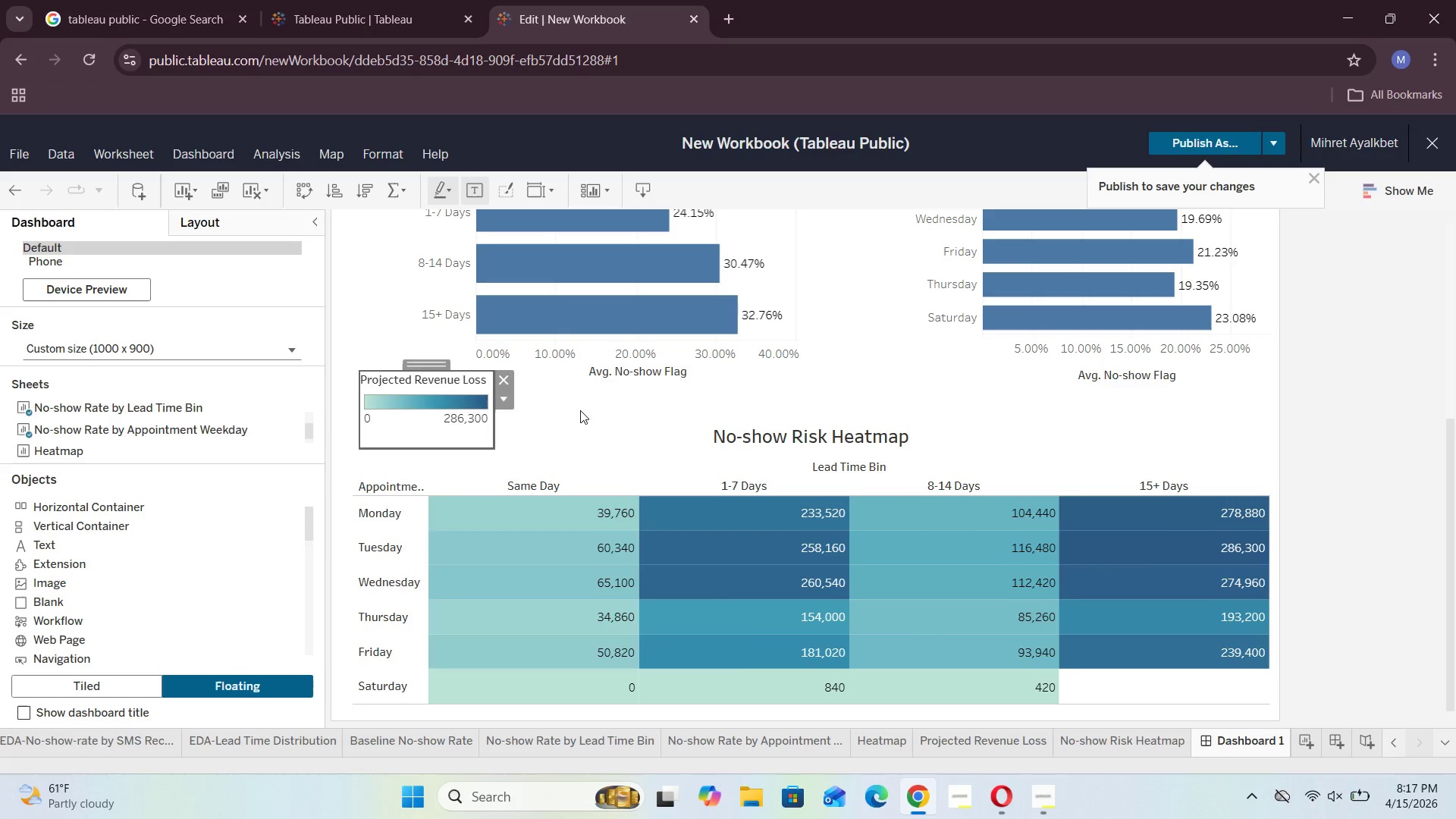 
left_click([580, 410])
 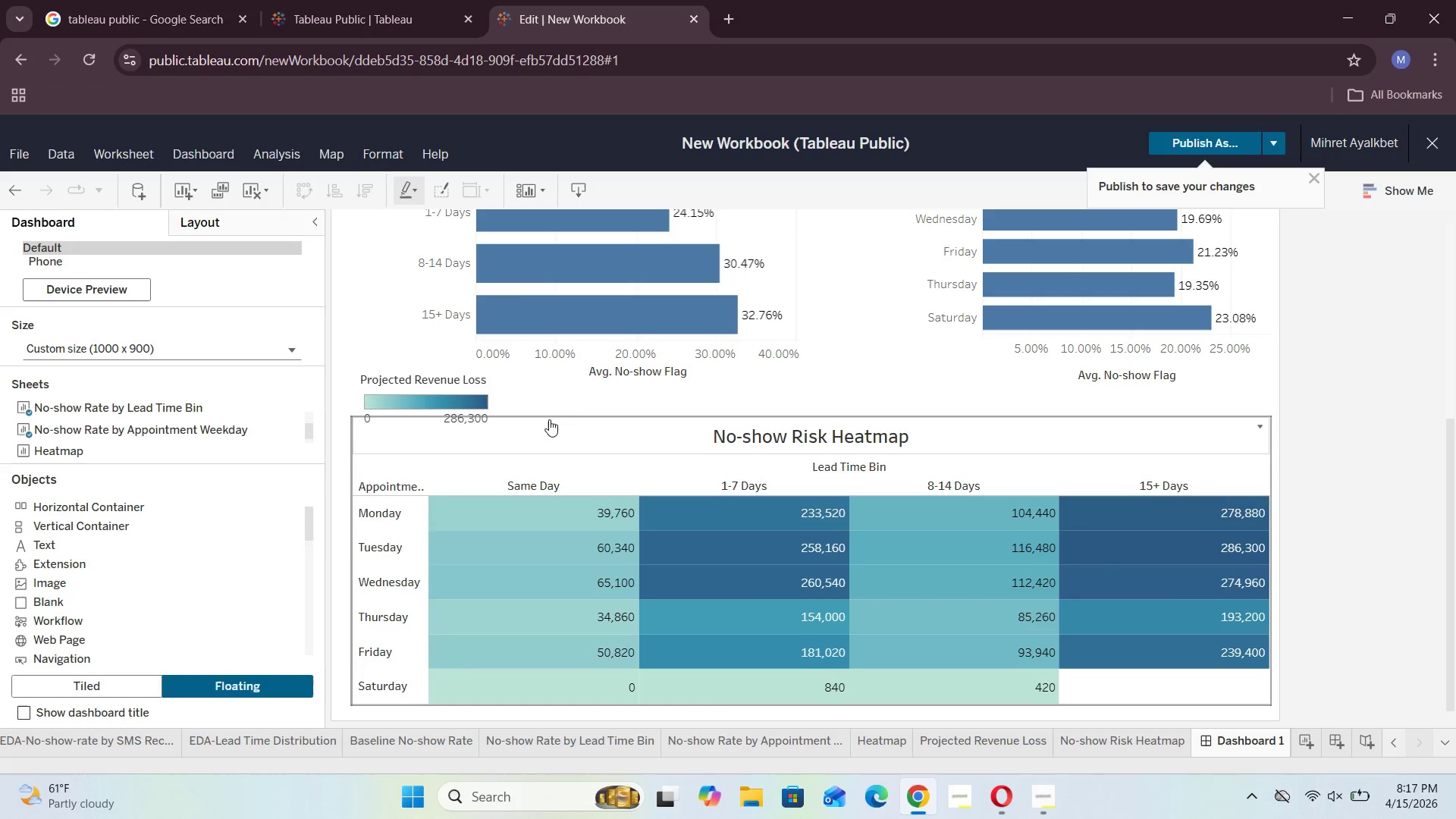 
left_click([594, 437])
 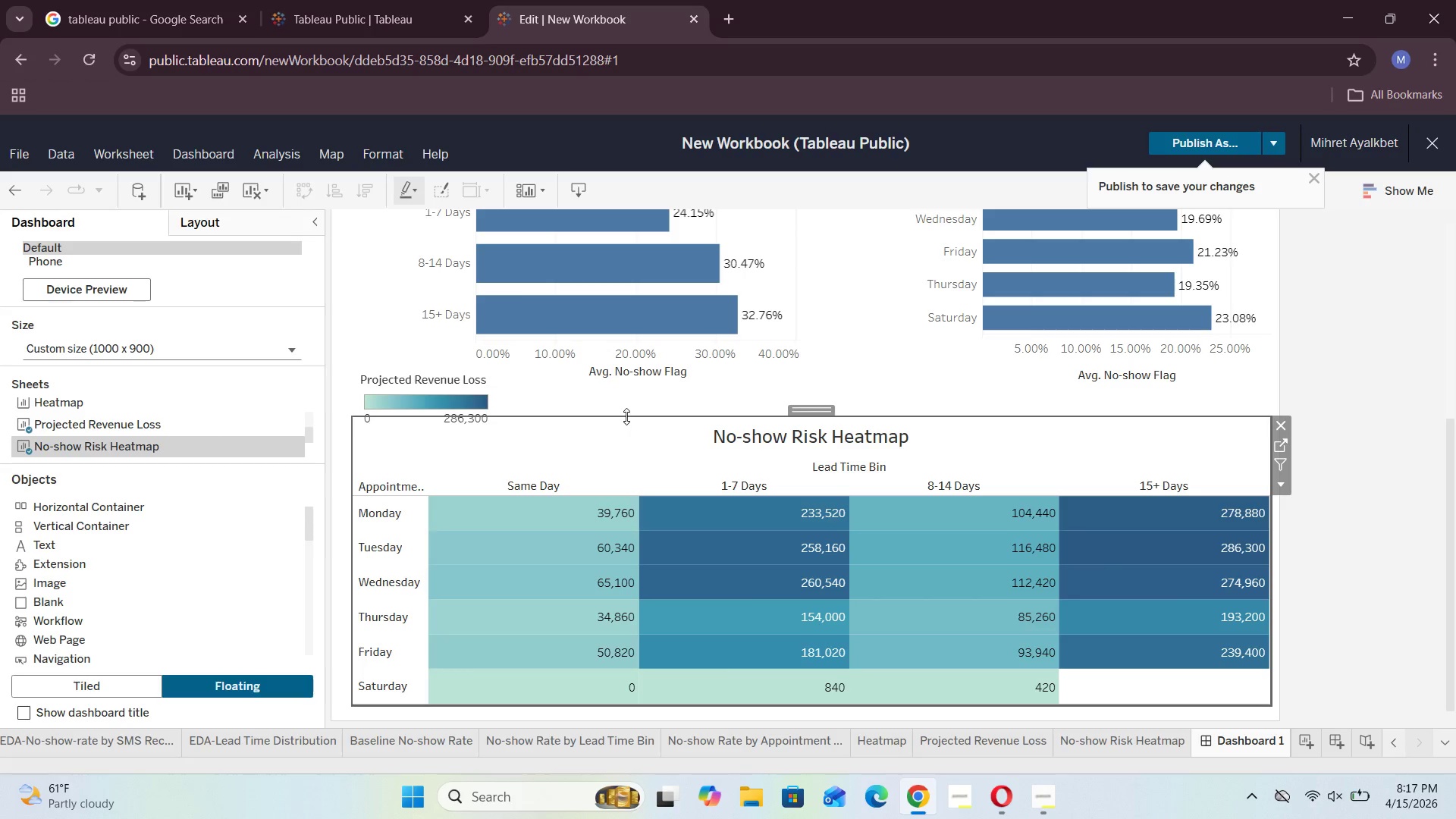 
left_click_drag(start_coordinate=[626, 416], to_coordinate=[629, 447])
 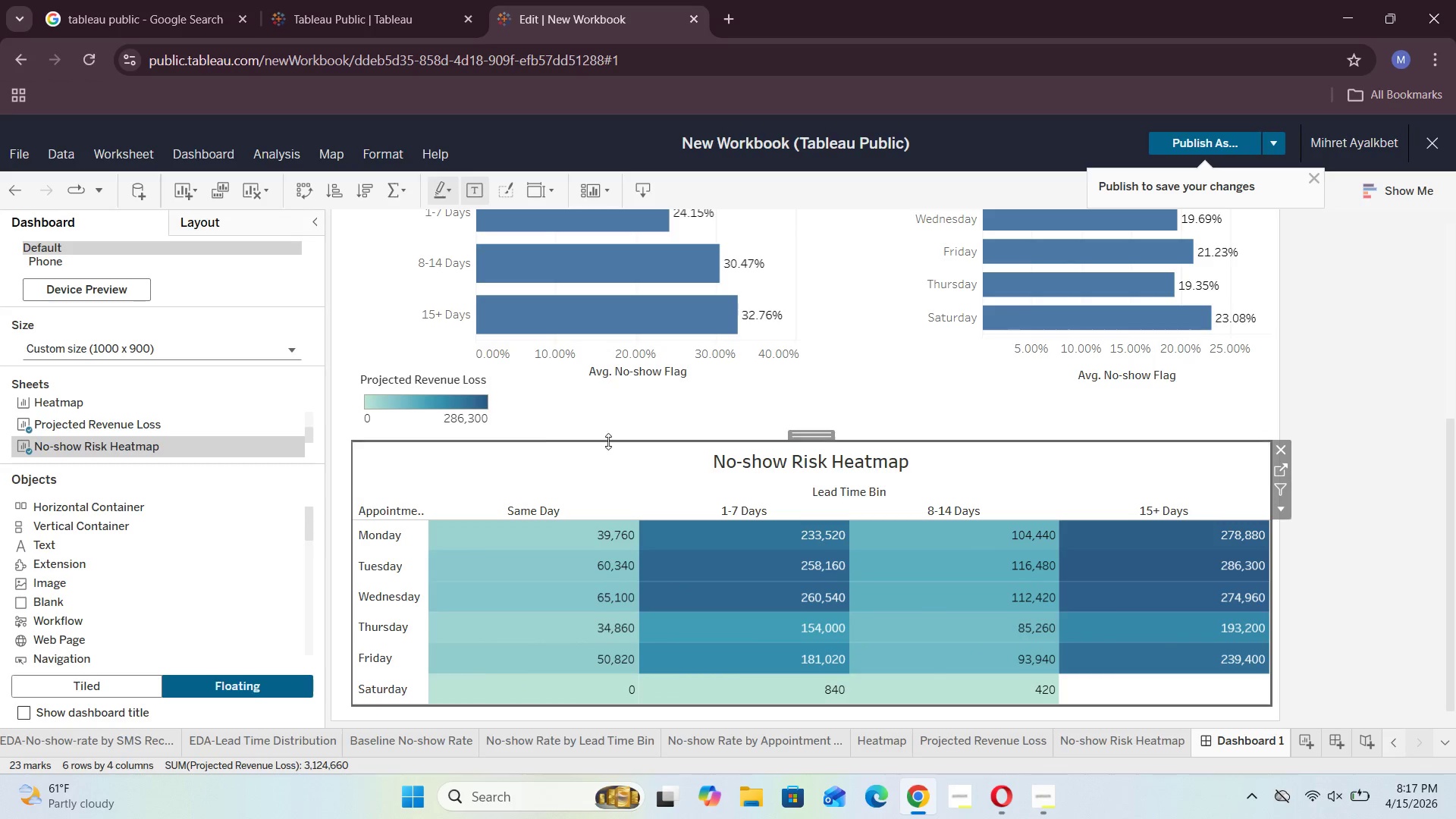 
left_click([469, 403])
 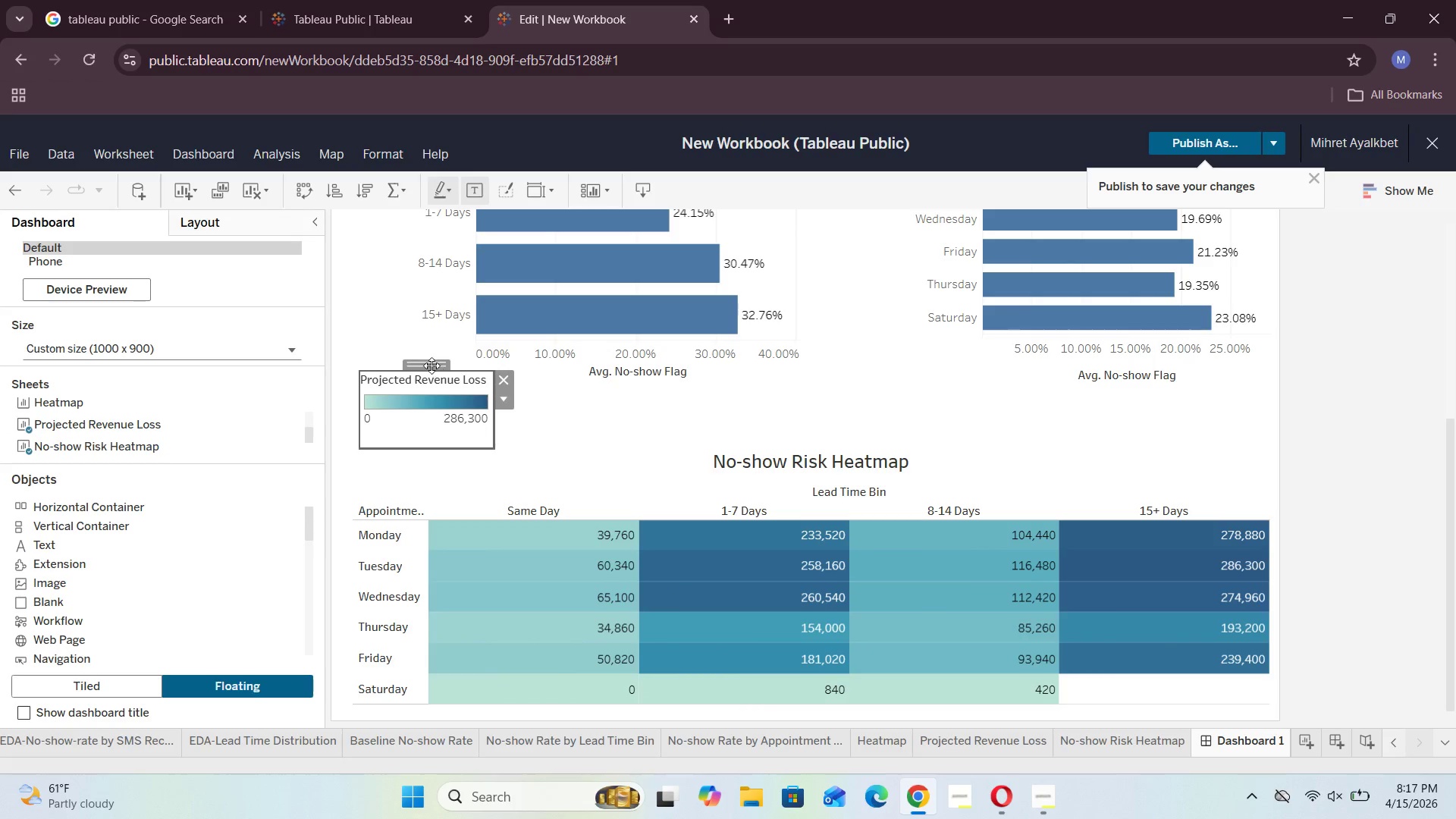 
left_click_drag(start_coordinate=[429, 363], to_coordinate=[428, 378])
 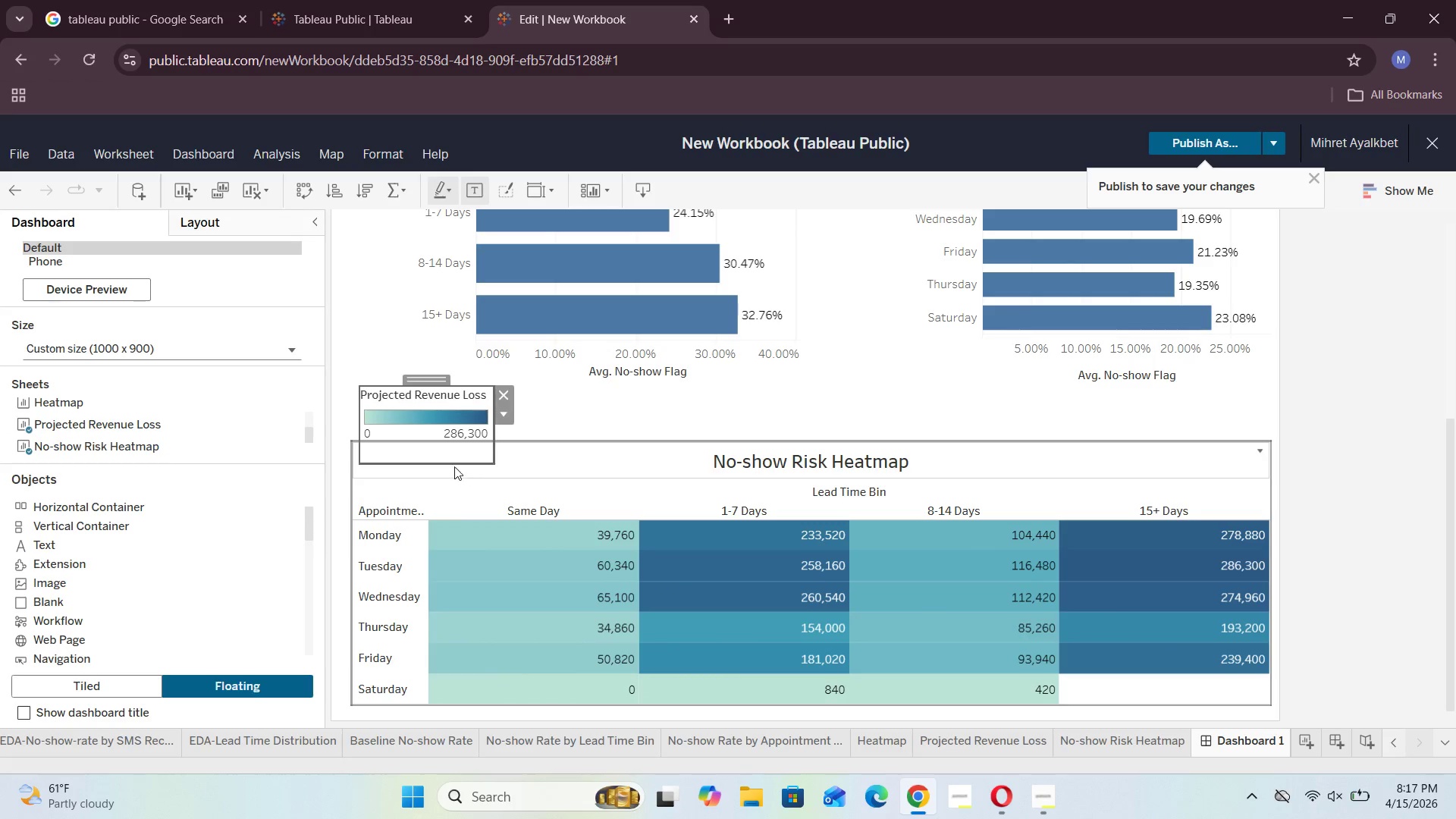 
left_click_drag(start_coordinate=[454, 463], to_coordinate=[463, 440])
 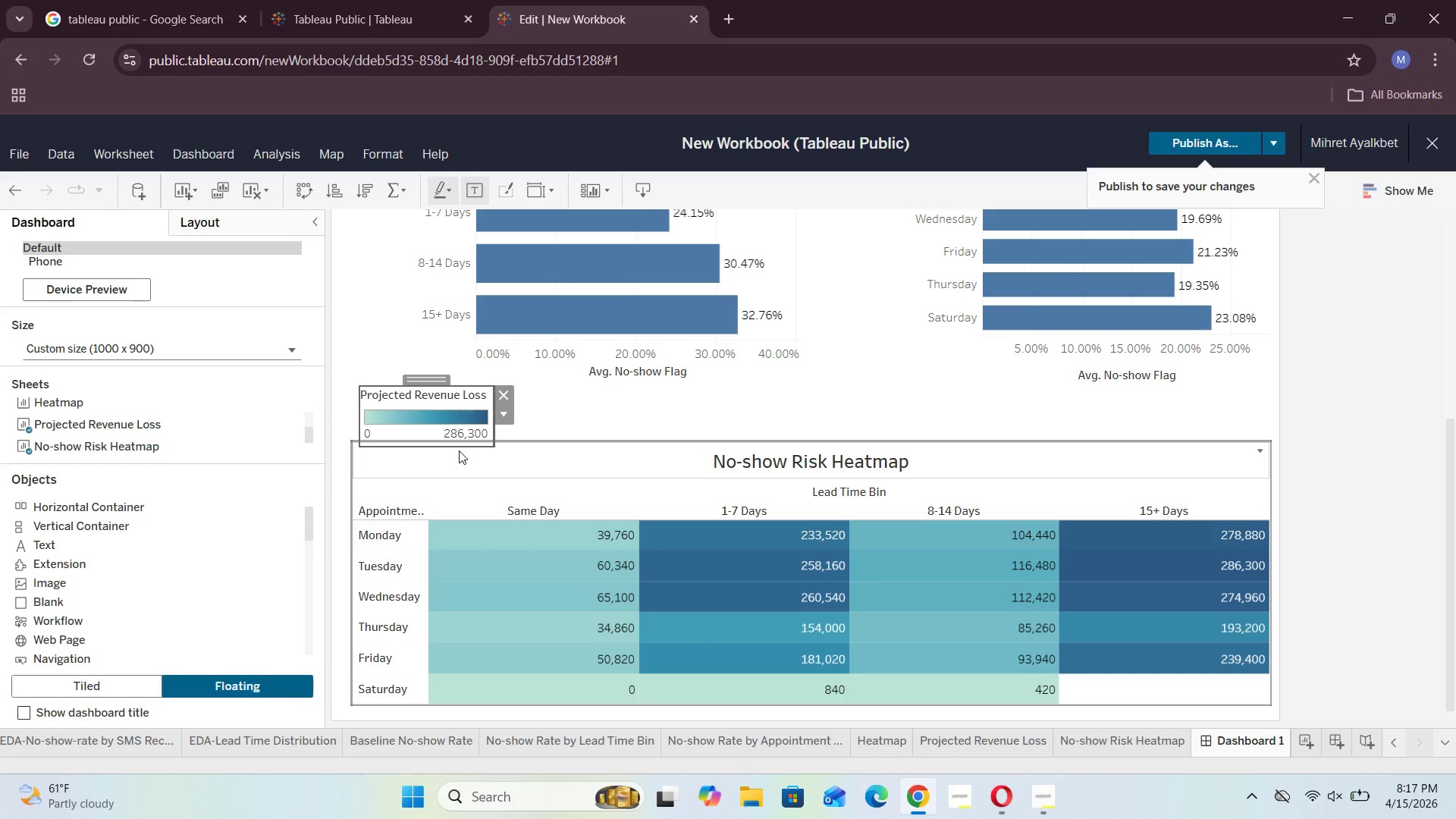 
left_click_drag(start_coordinate=[460, 447], to_coordinate=[462, 435])
 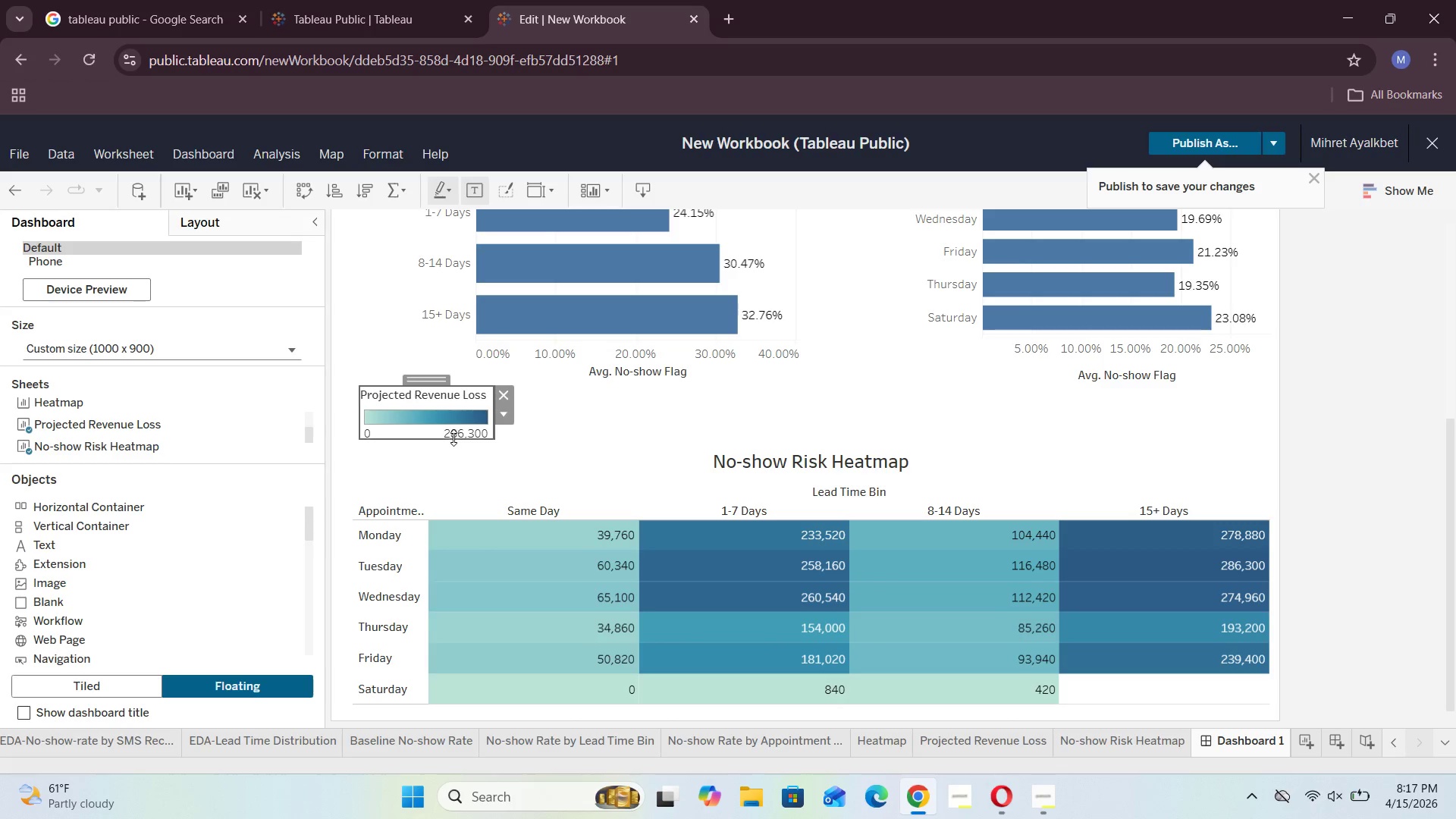 
left_click_drag(start_coordinate=[426, 378], to_coordinate=[411, 382])
 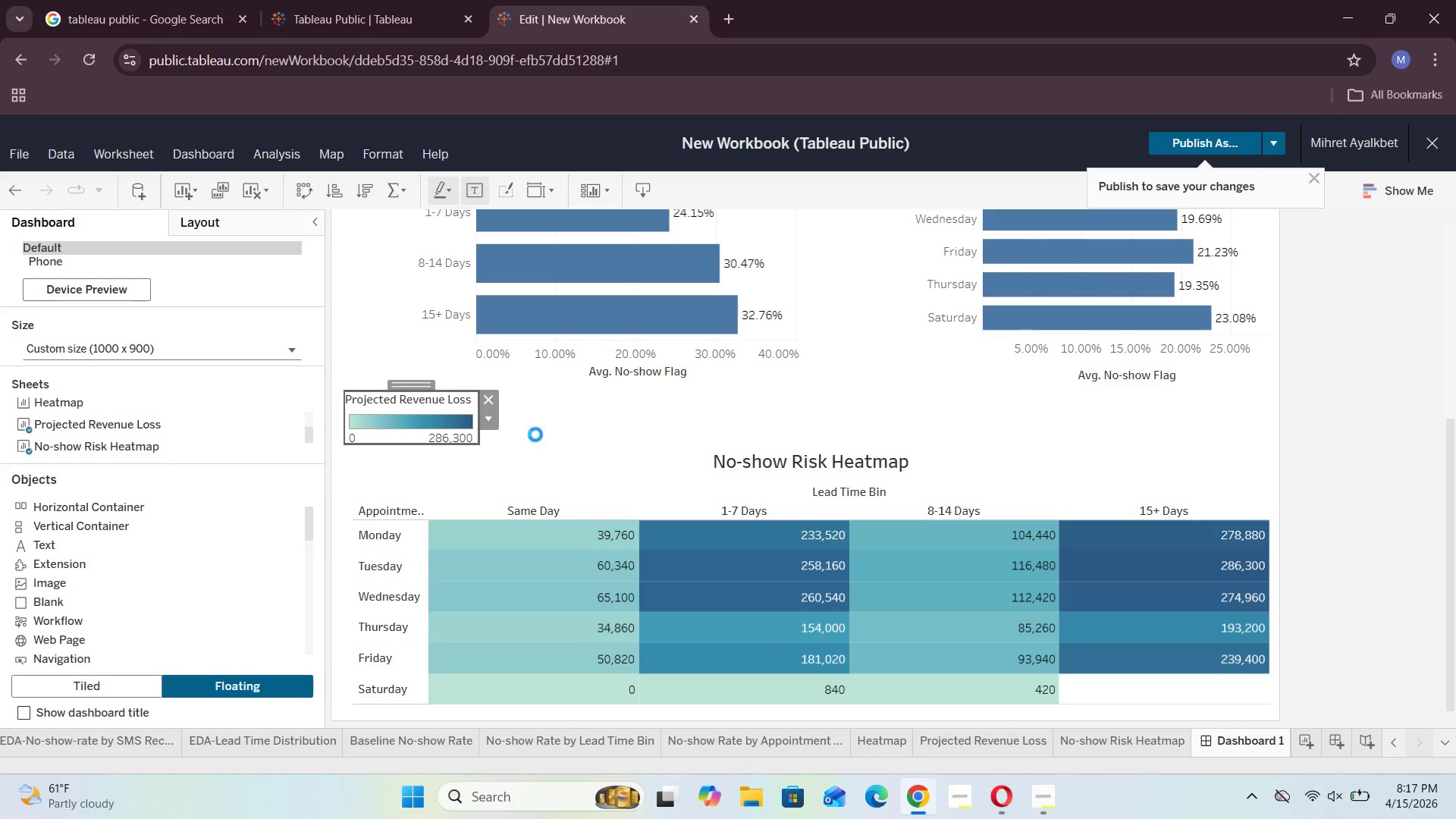 
left_click([535, 435])
 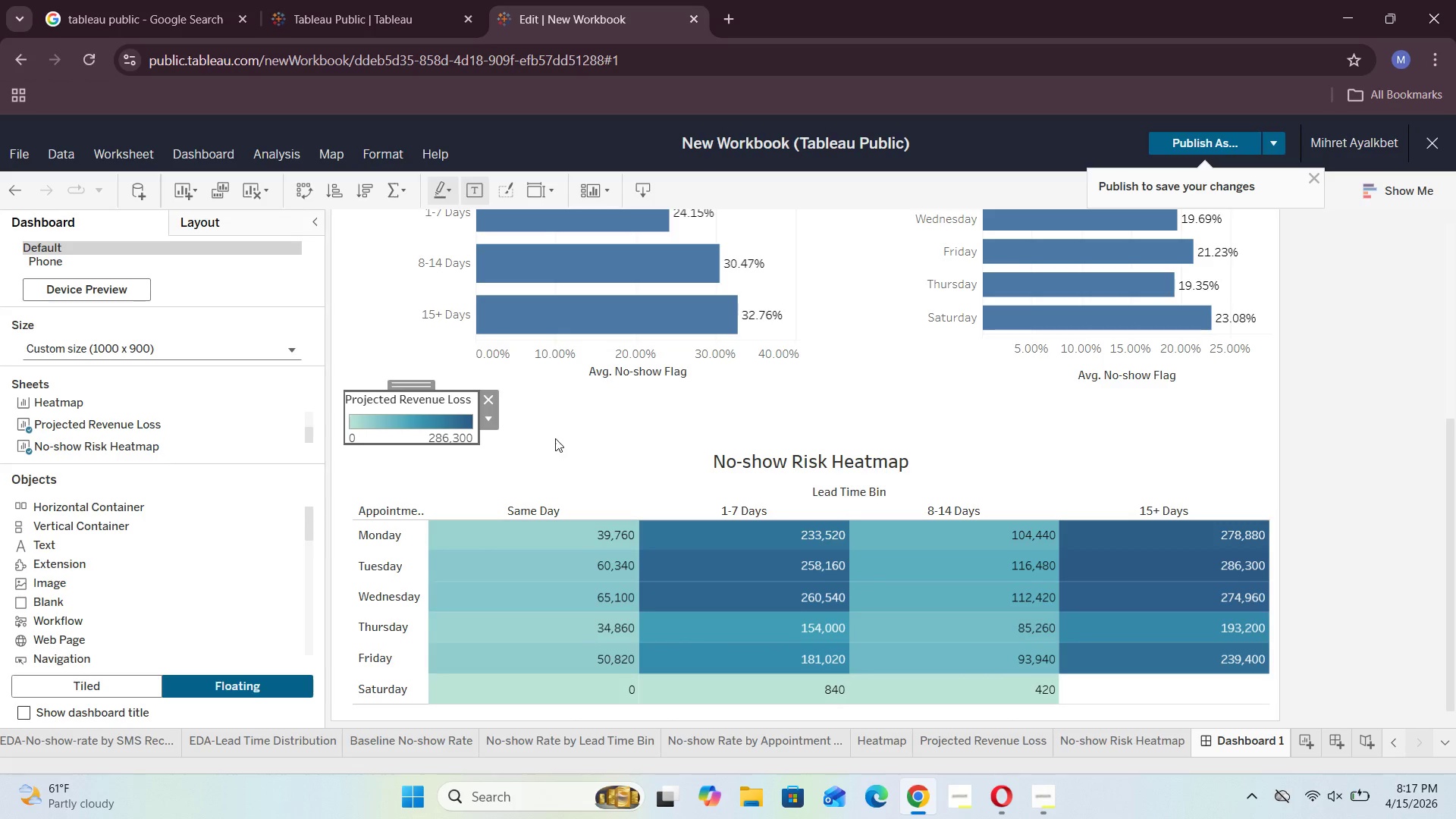 
left_click([555, 438])
 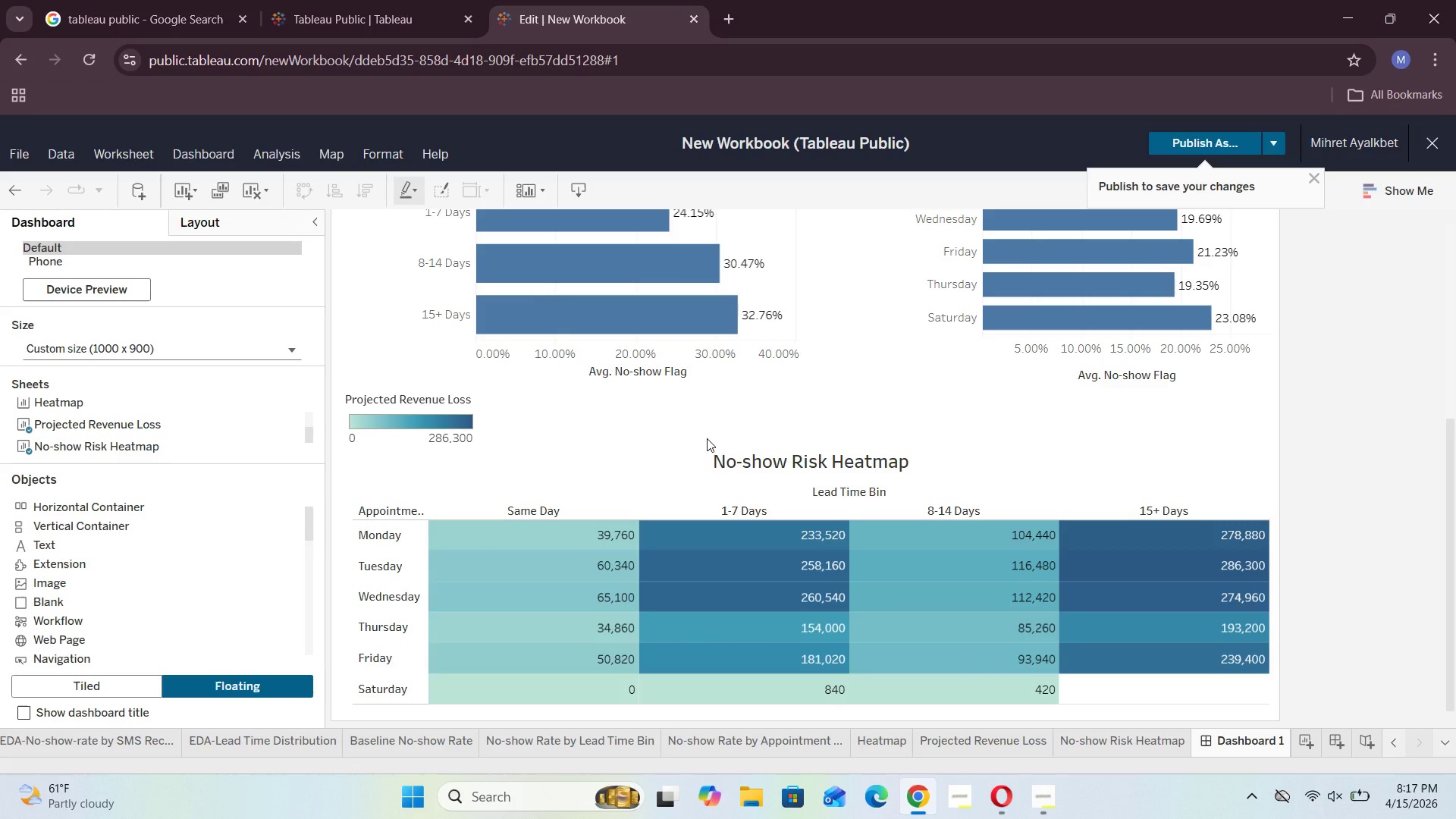 
scroll: coordinate [707, 438], scroll_direction: up, amount: 1.0
 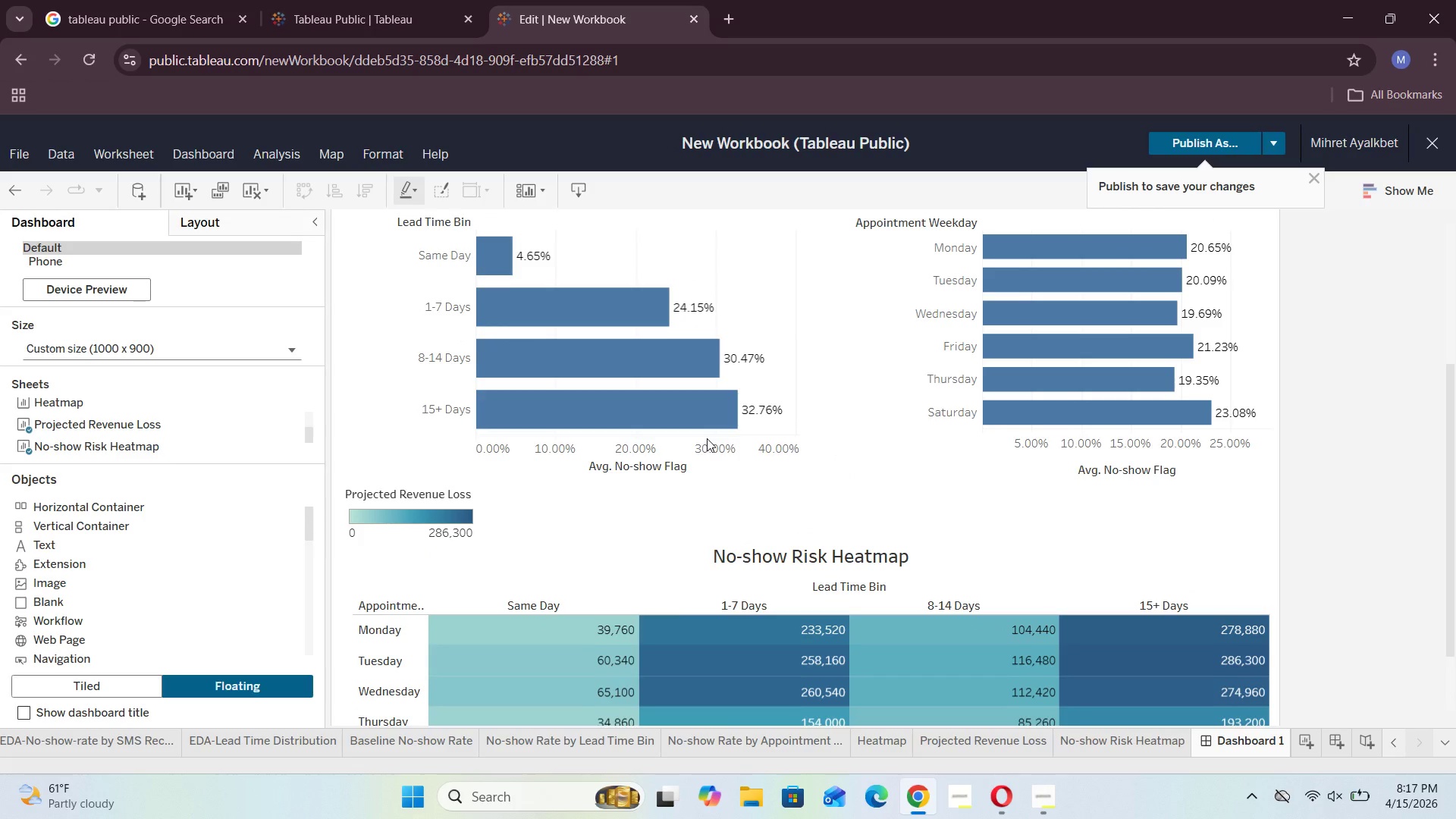 
scroll: coordinate [707, 438], scroll_direction: down, amount: 2.0
 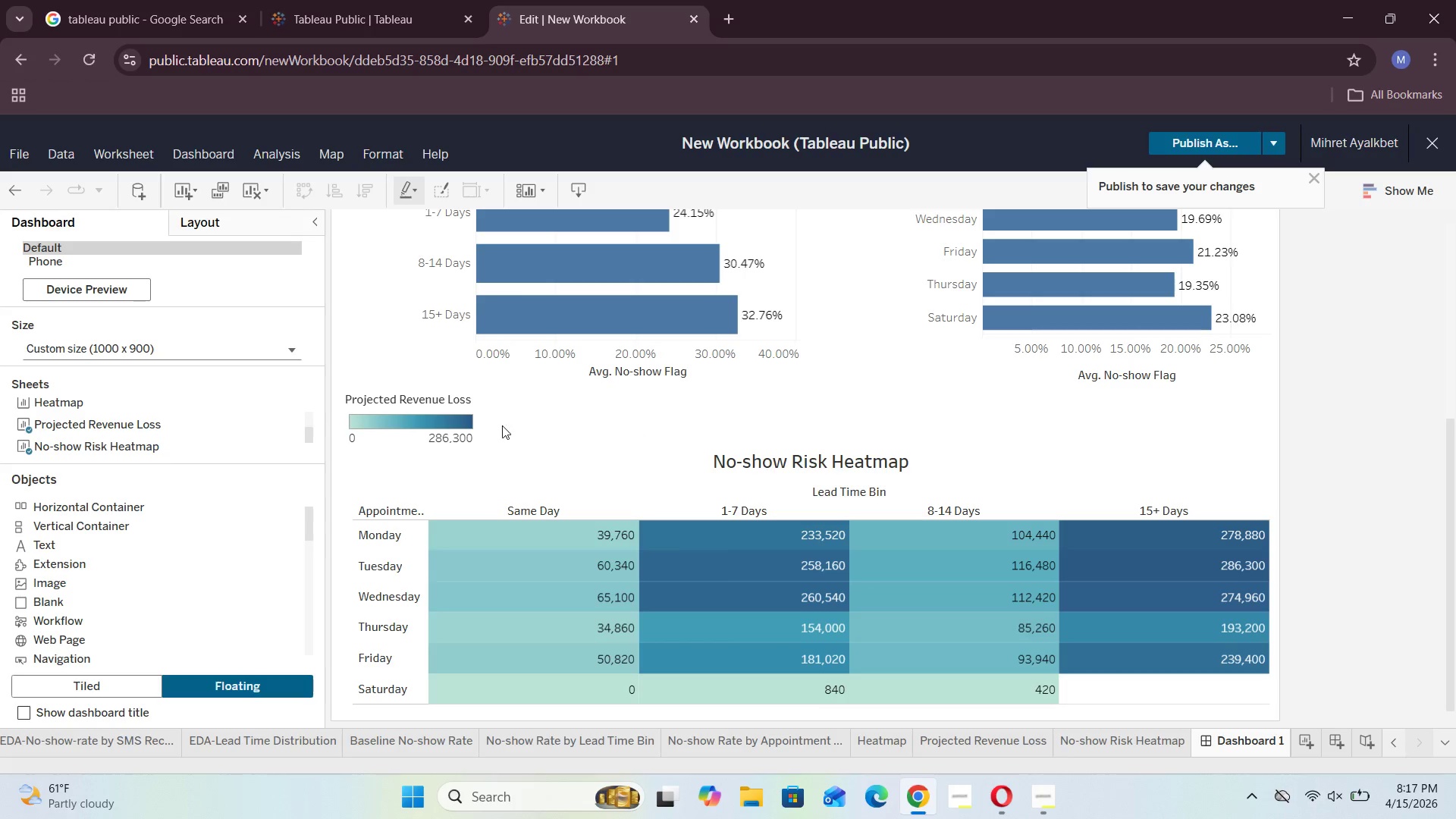 
left_click([461, 426])
 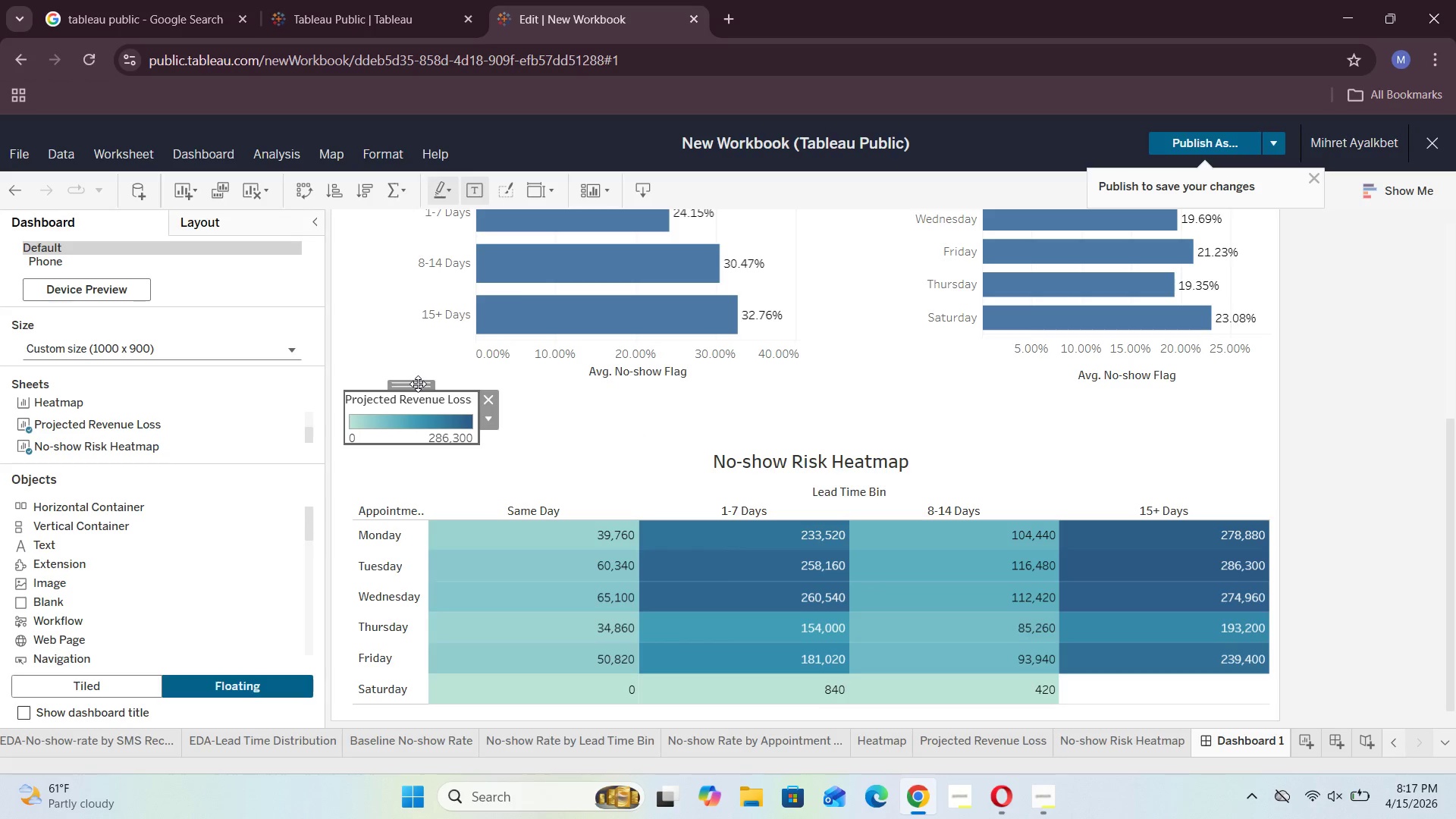 
left_click_drag(start_coordinate=[417, 384], to_coordinate=[1199, 422])
 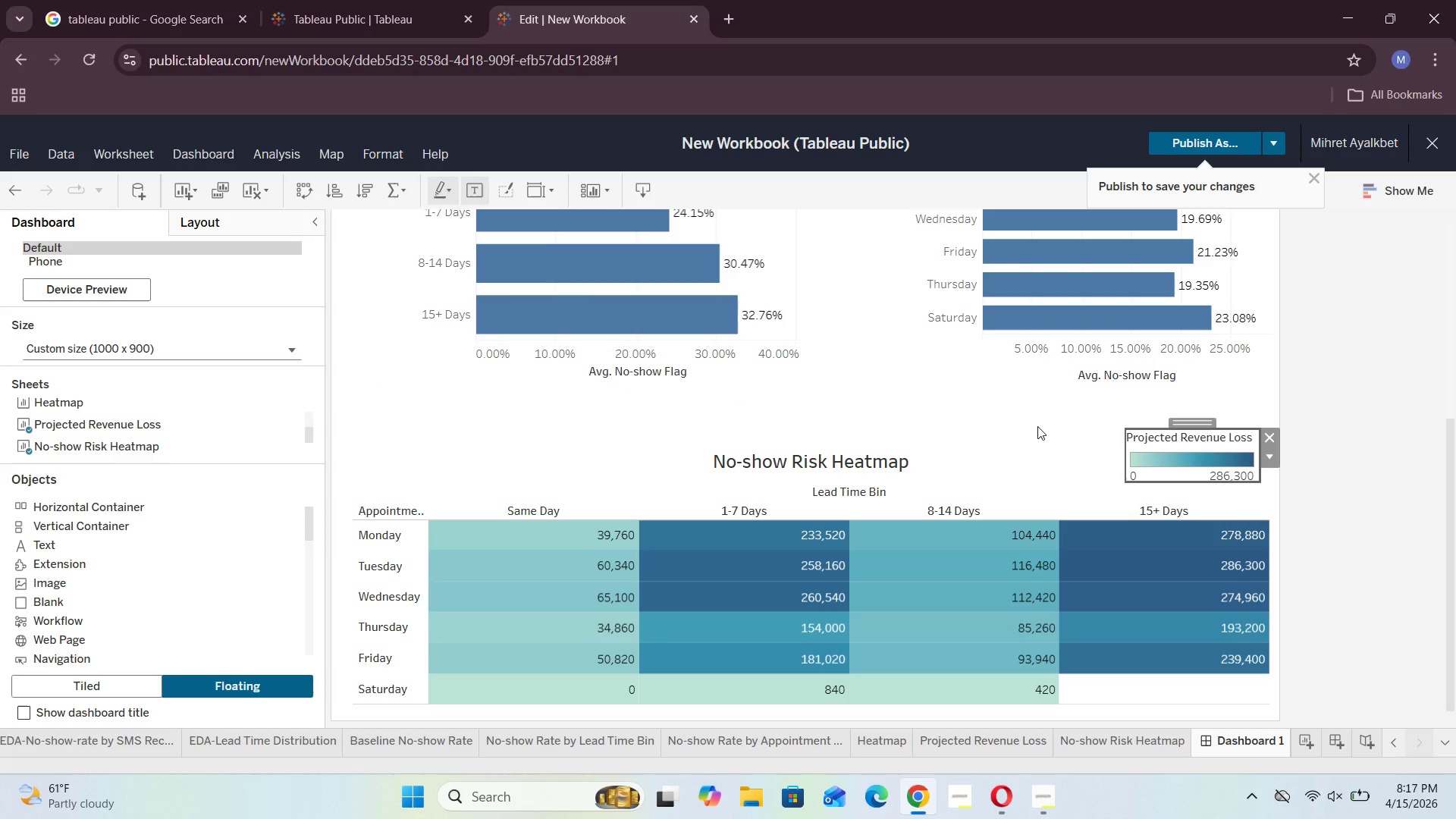 
double_click([1028, 426])
 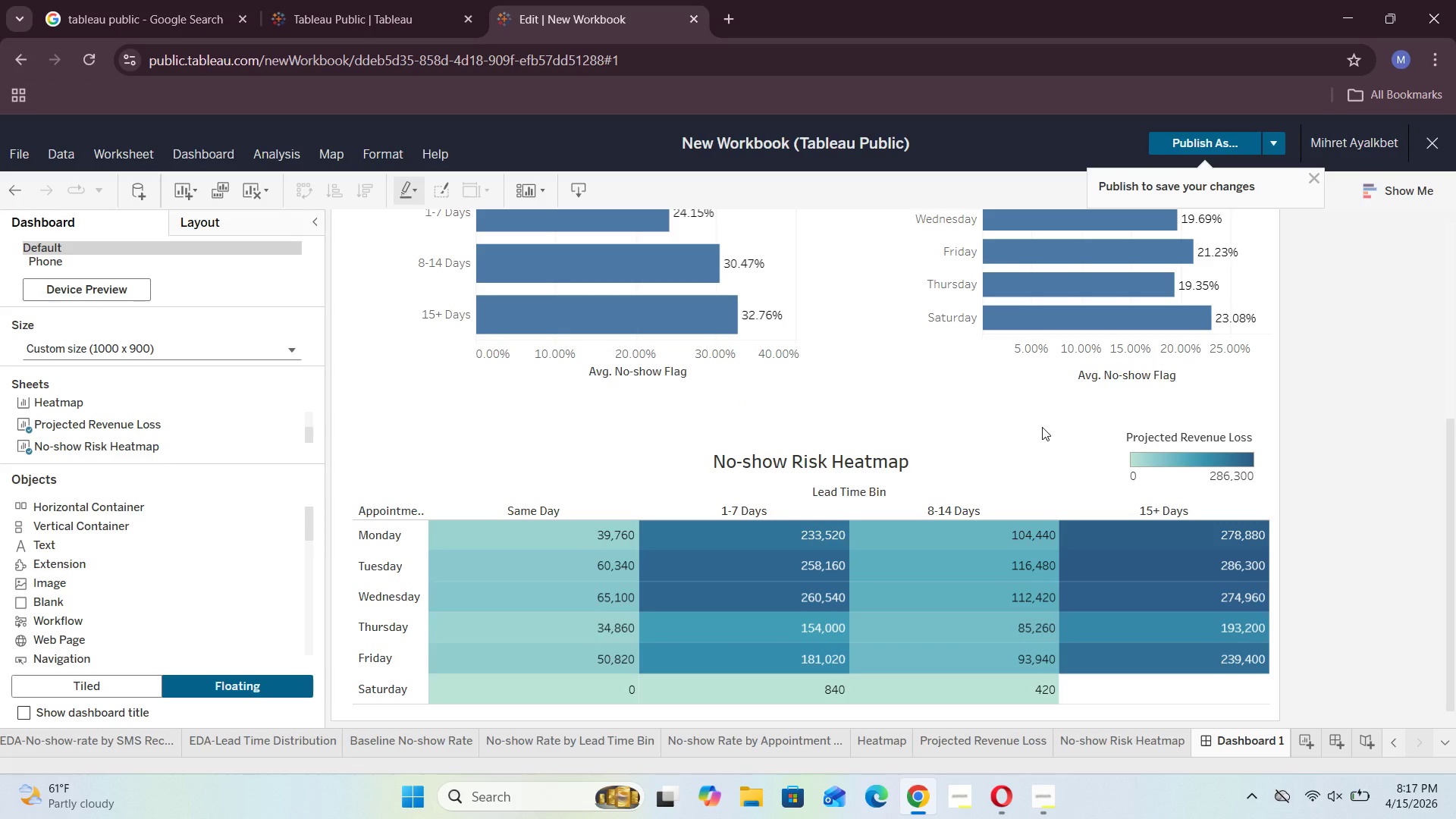 
scroll: coordinate [1042, 427], scroll_direction: up, amount: 2.0
 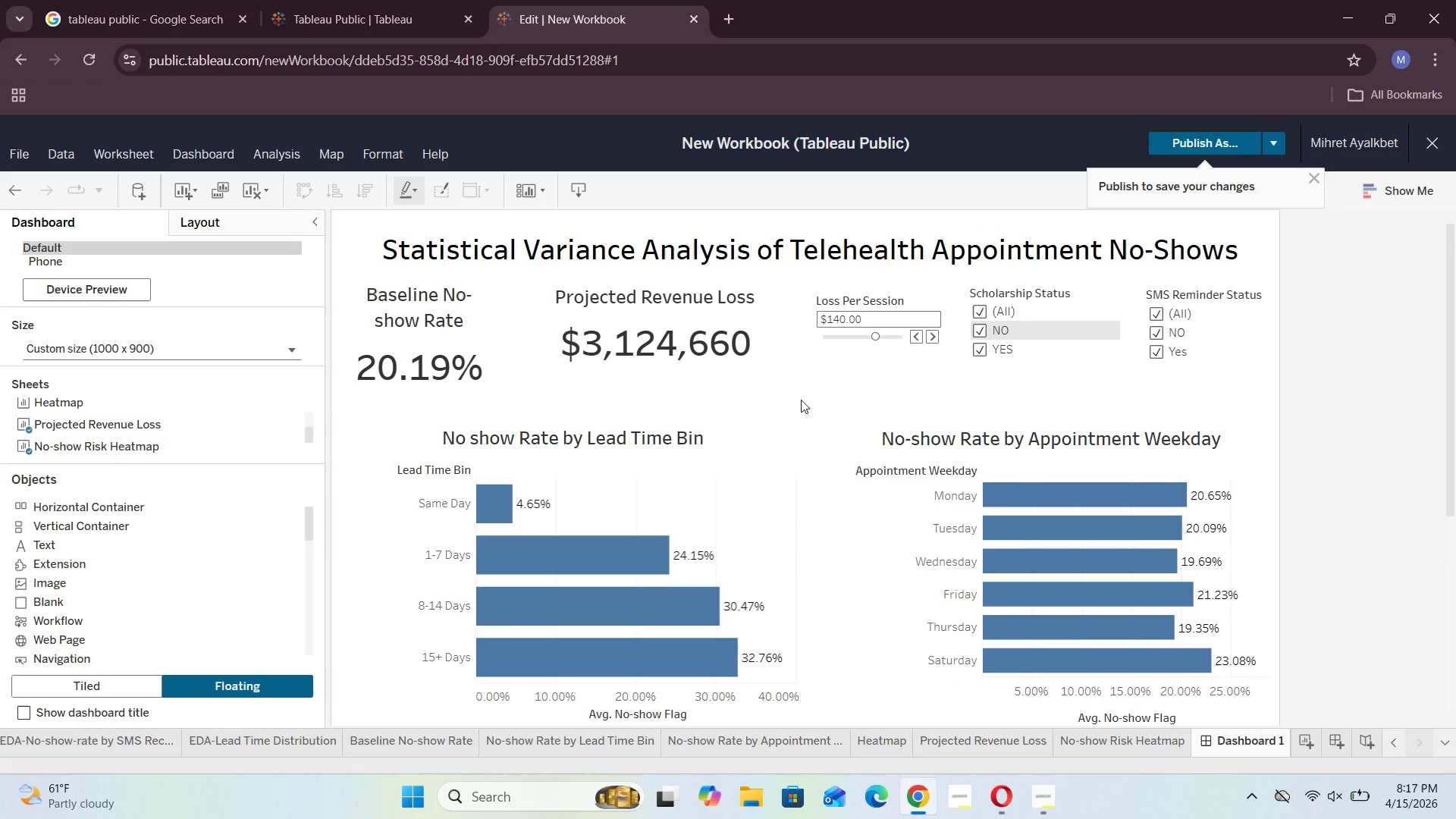 
wait(16.67)
 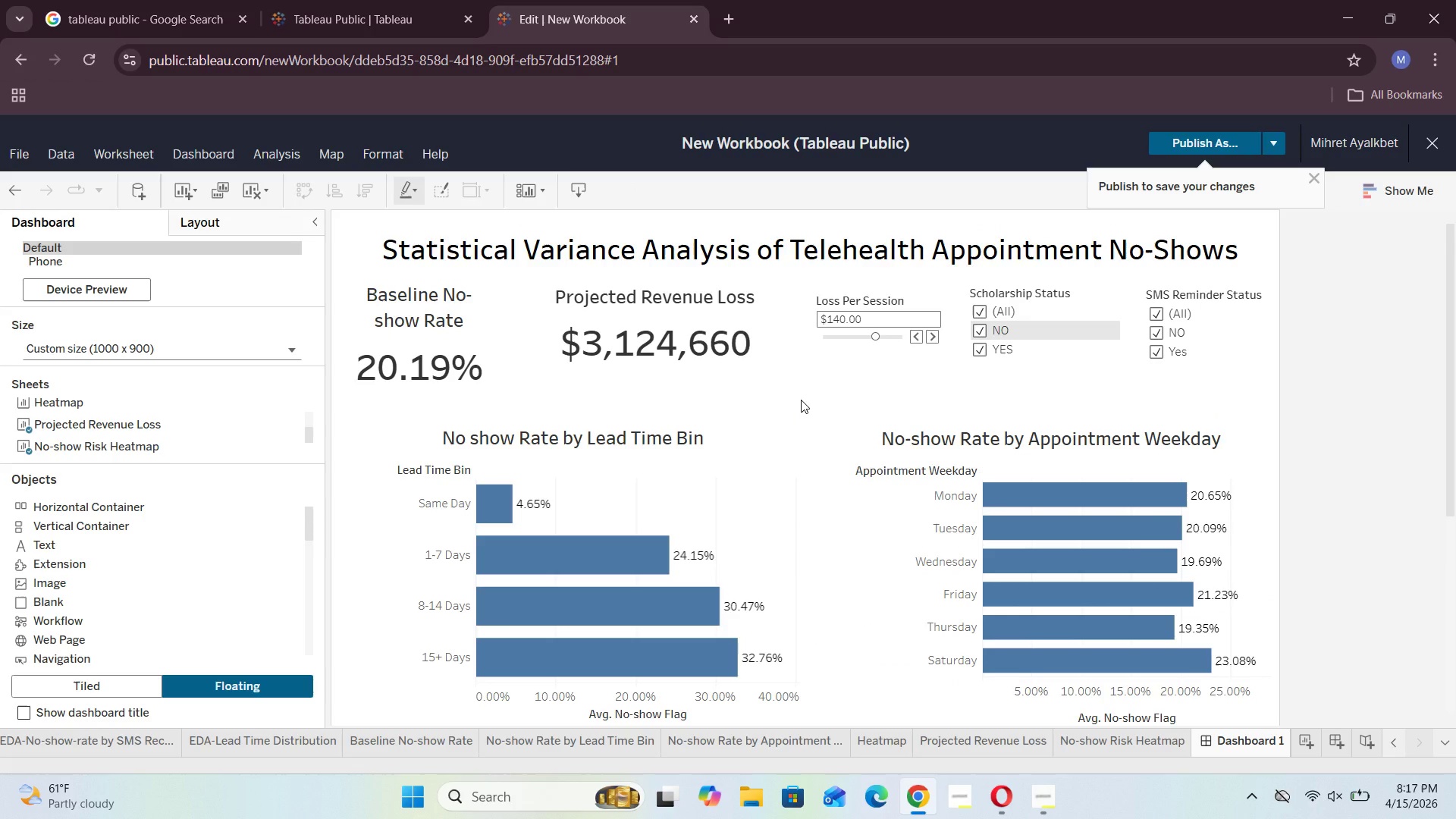 
left_click([1068, 712])